 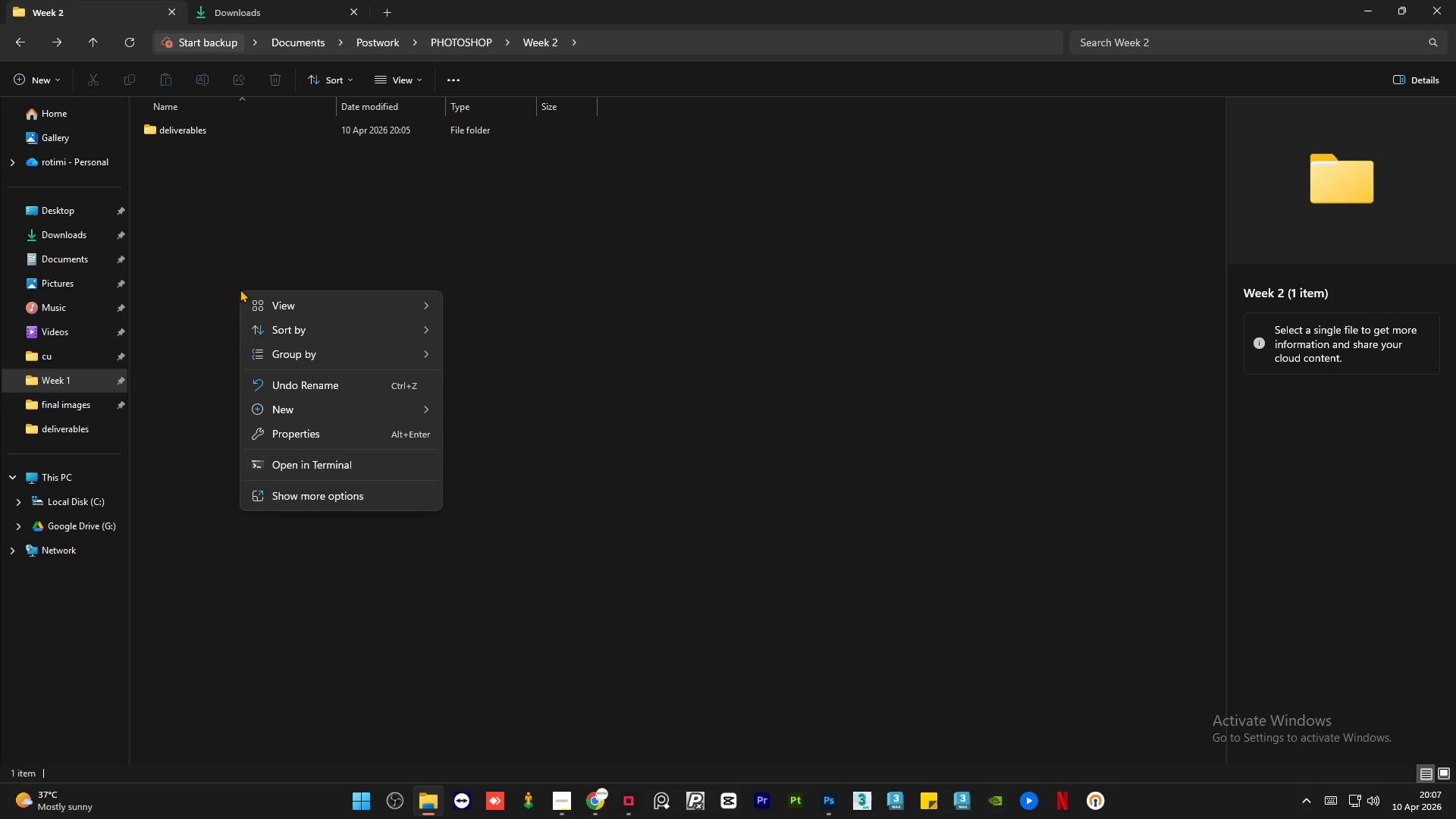 
left_click([529, 413])
 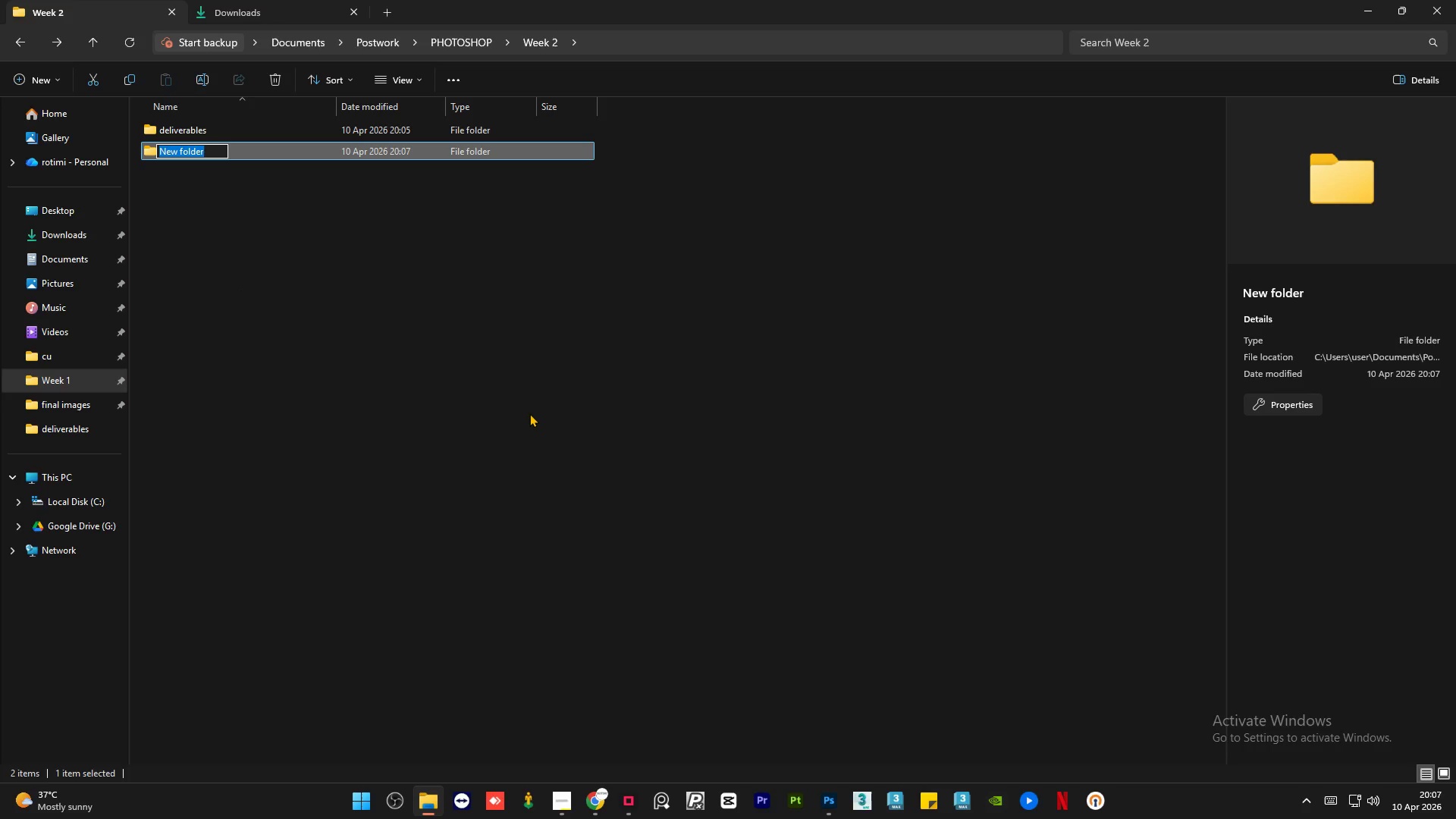 
type(raw)
 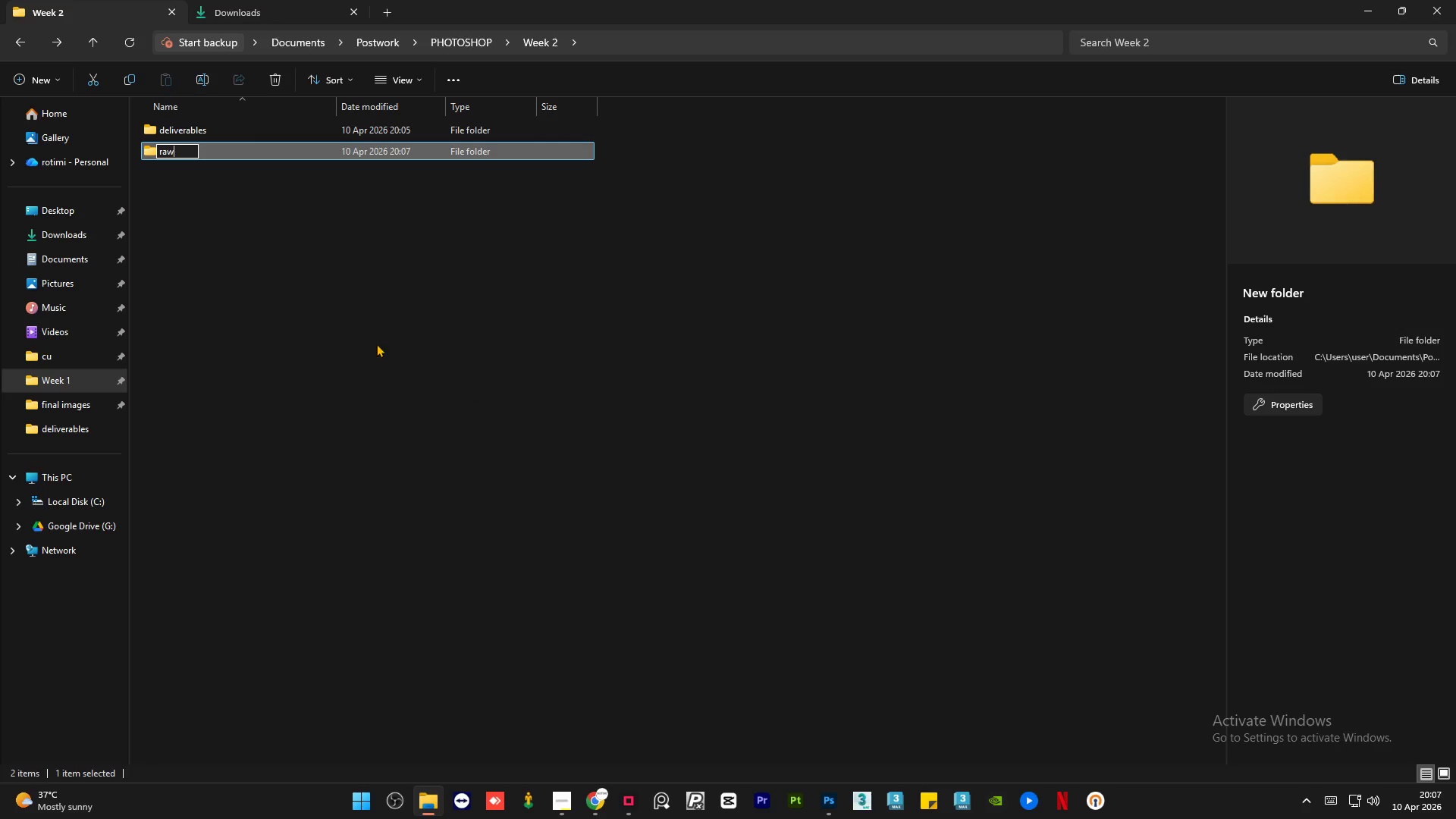 
left_click([353, 336])
 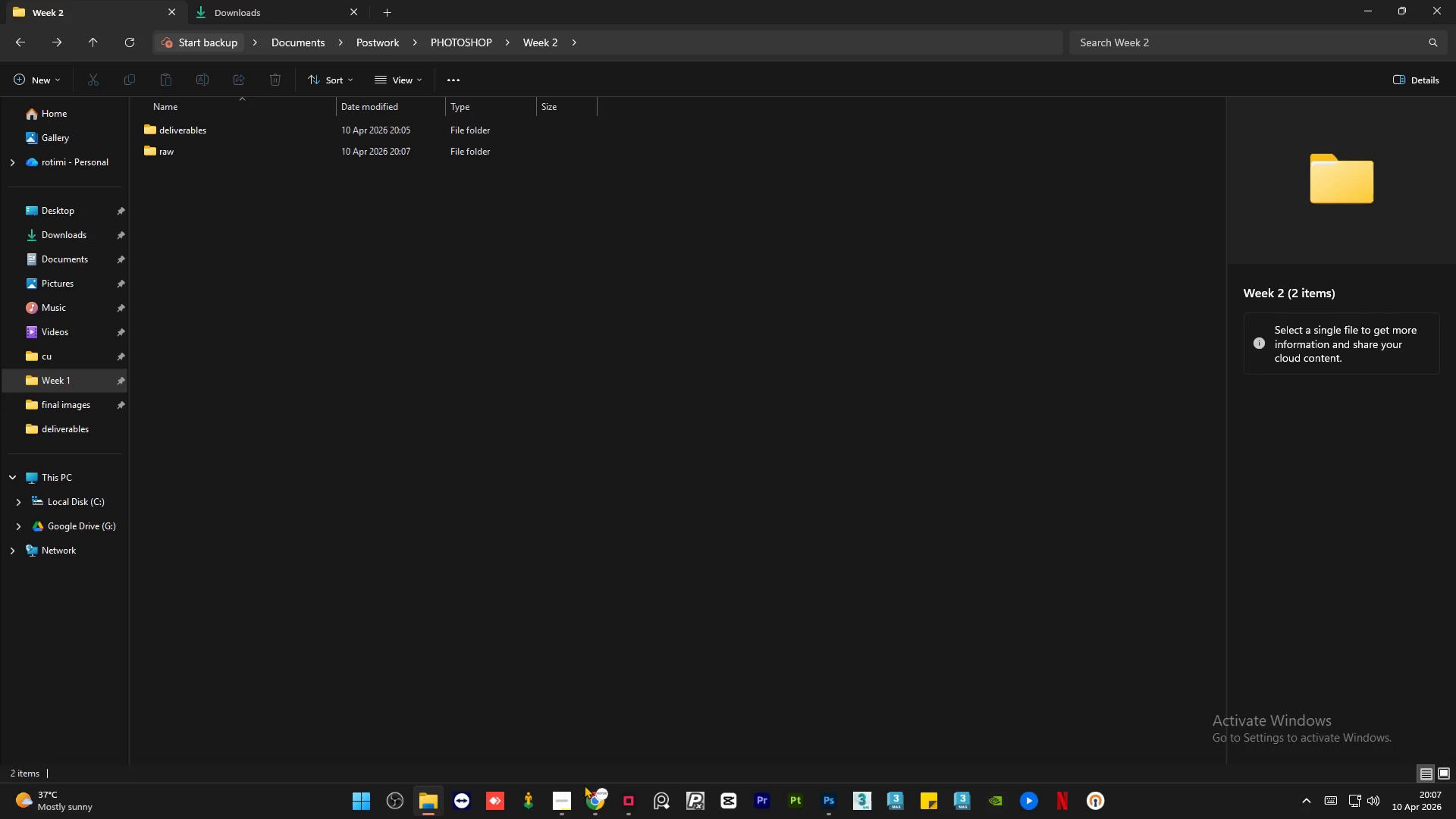 
left_click([595, 800])
 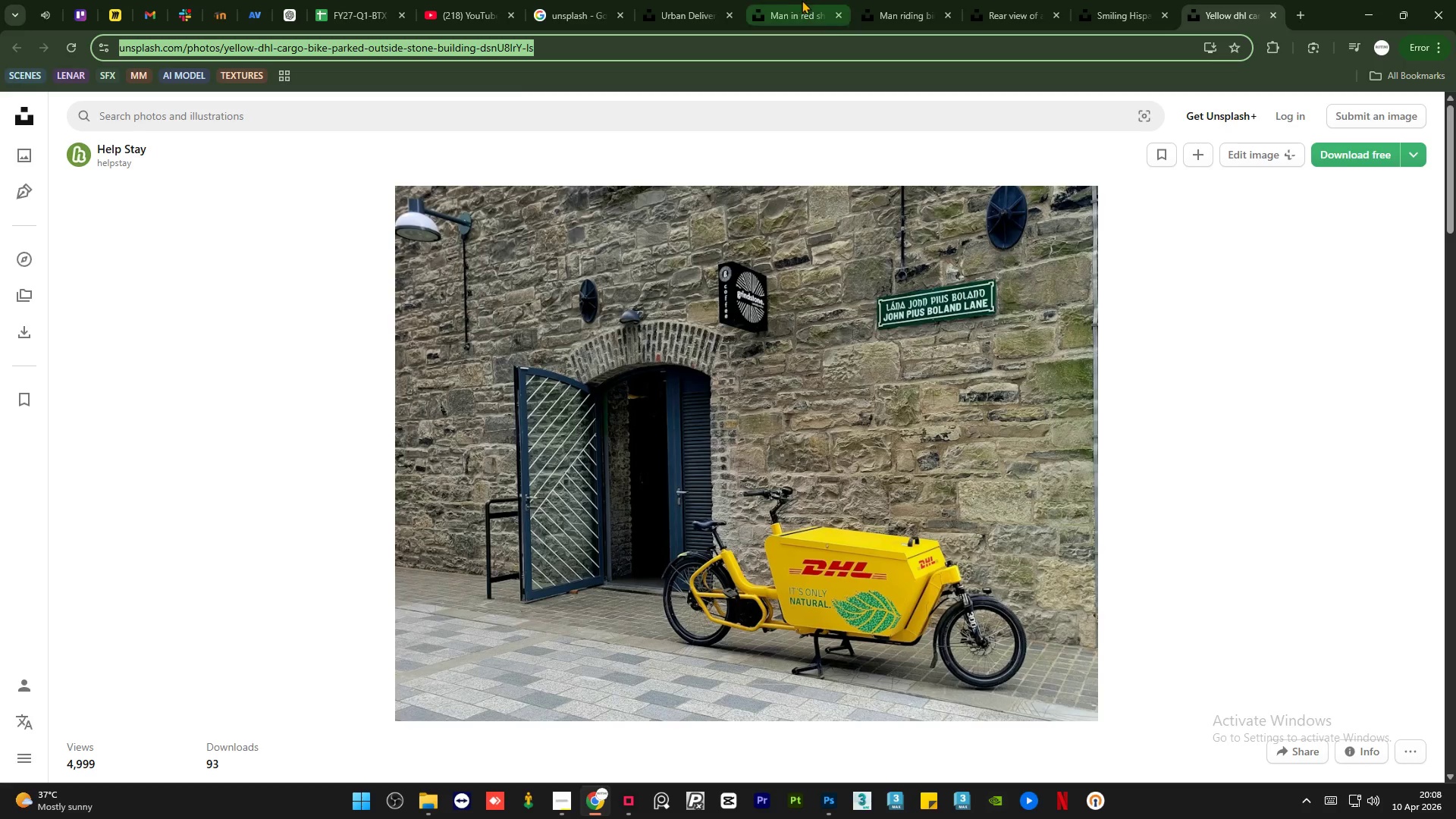 
left_click([682, 0])
 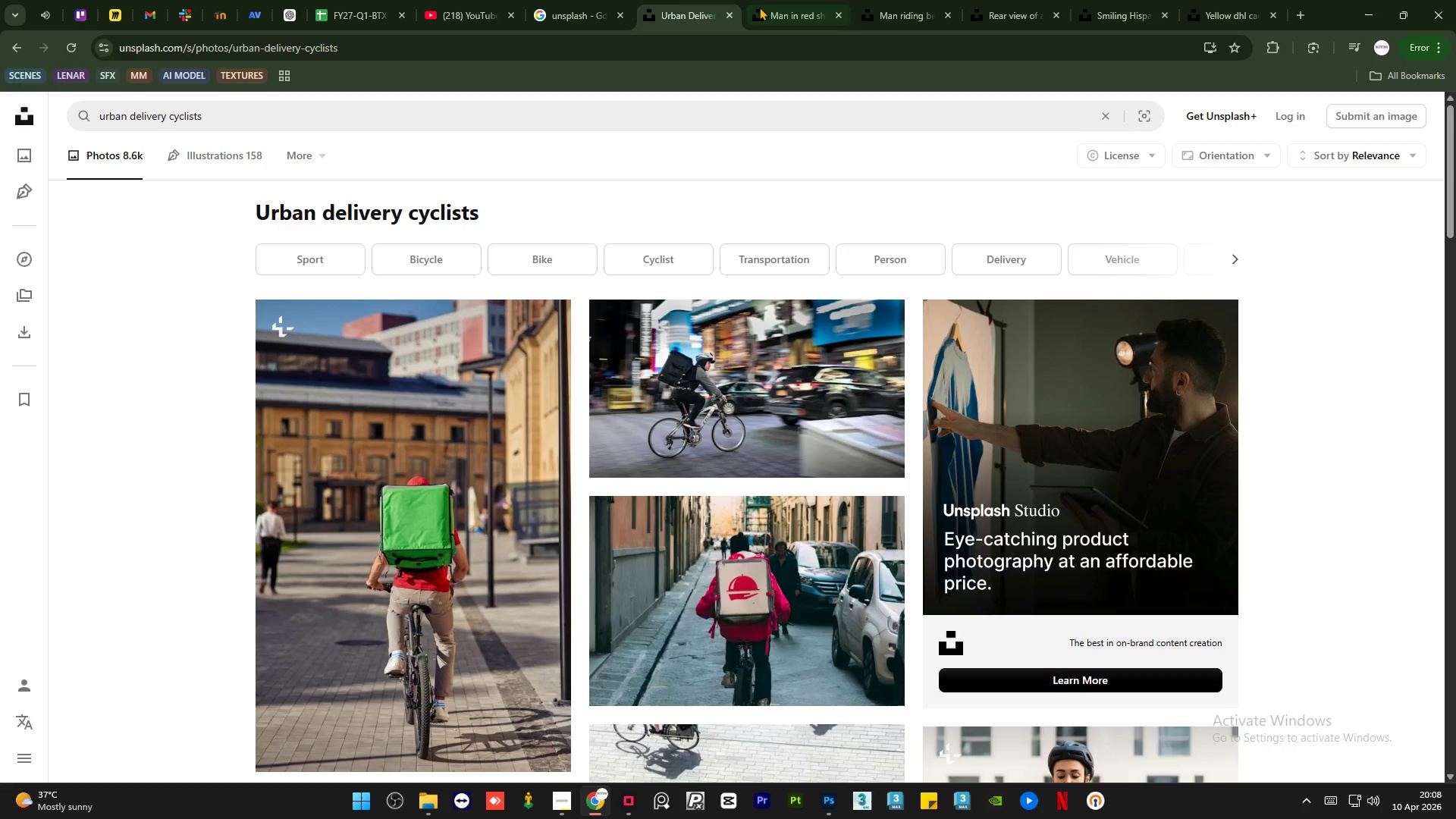 
left_click([777, 5])
 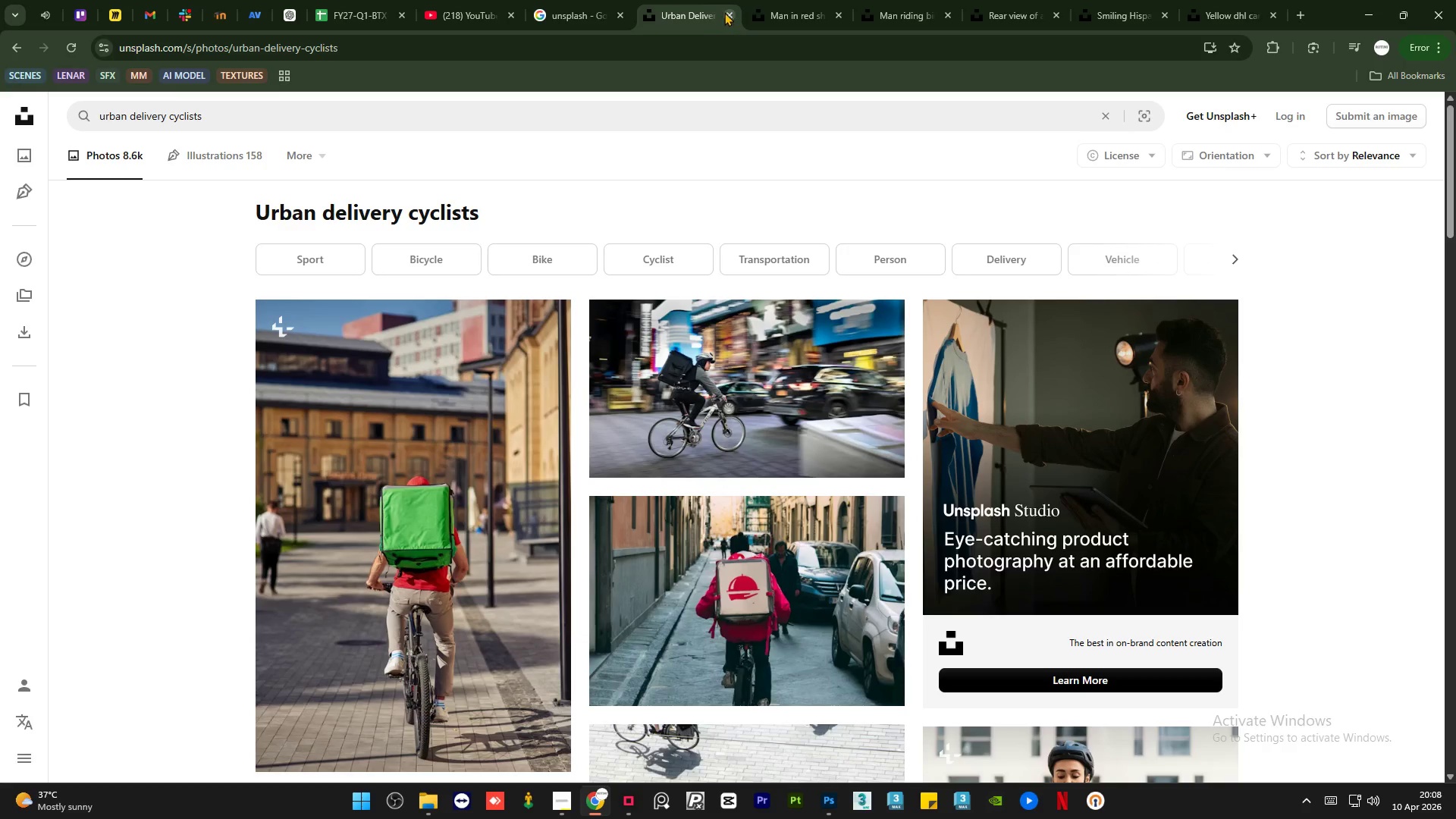 
double_click([724, 12])
 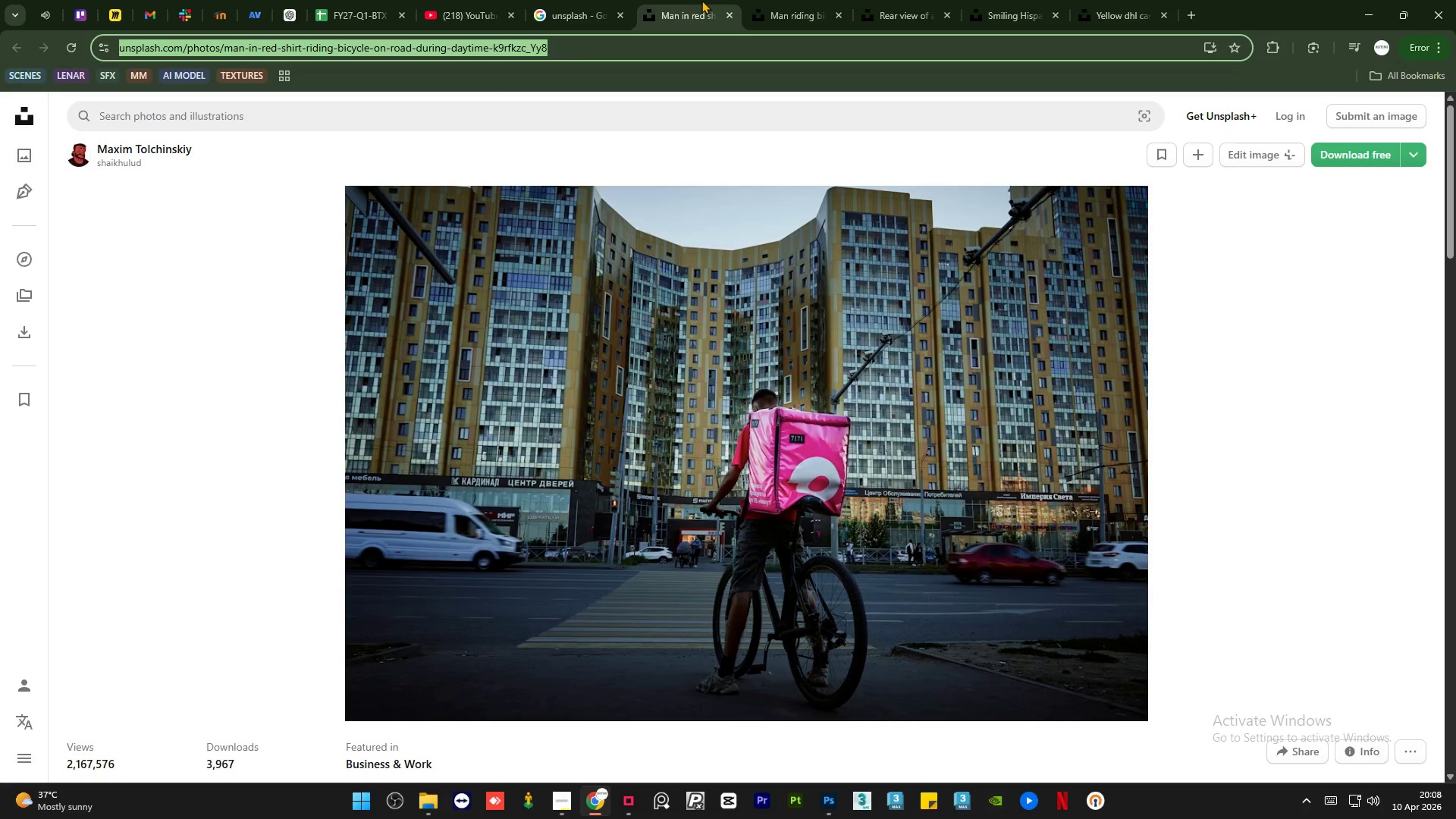 
left_click([701, 0])
 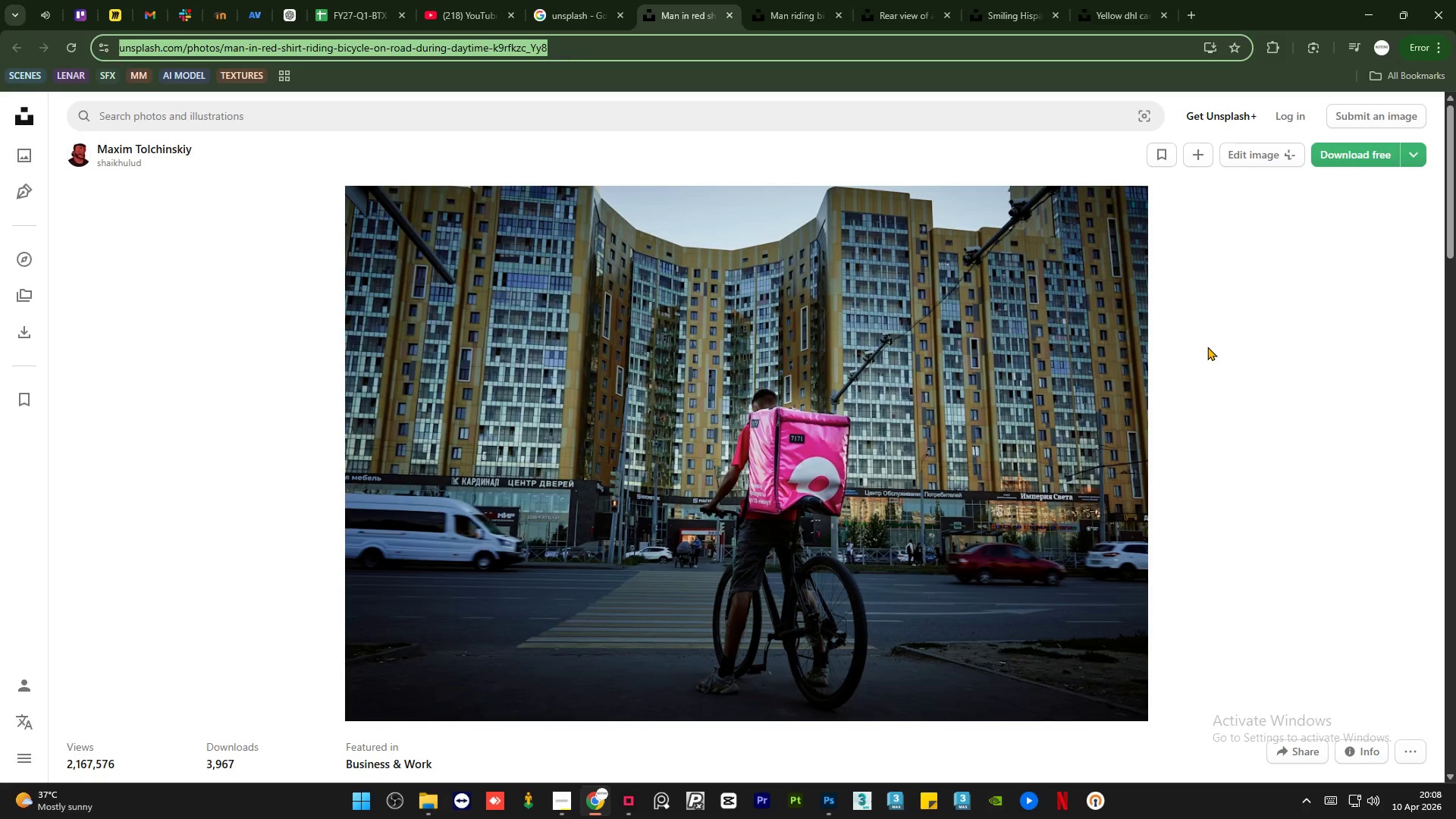 
left_click([1252, 378])
 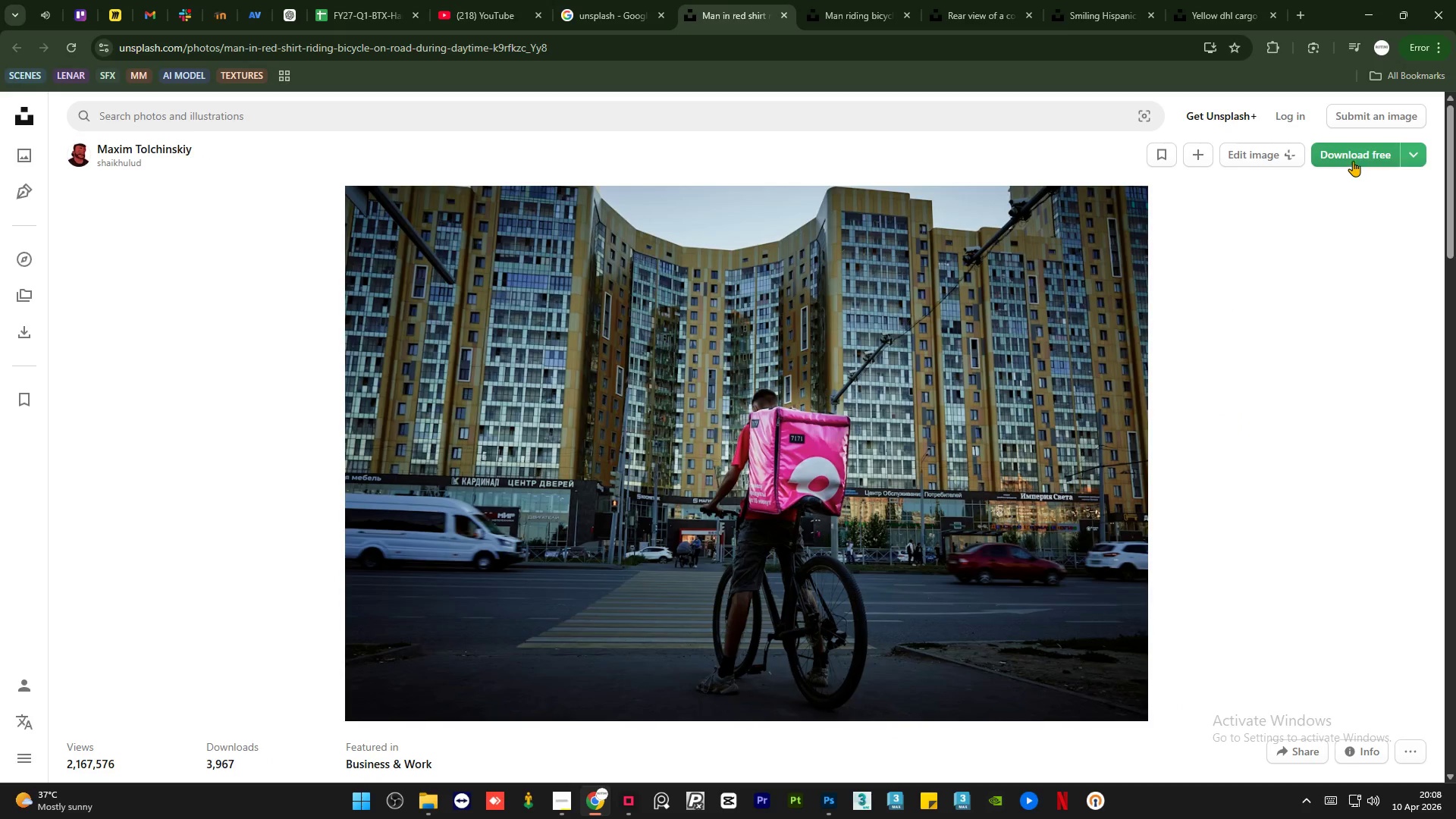 
left_click([1354, 158])
 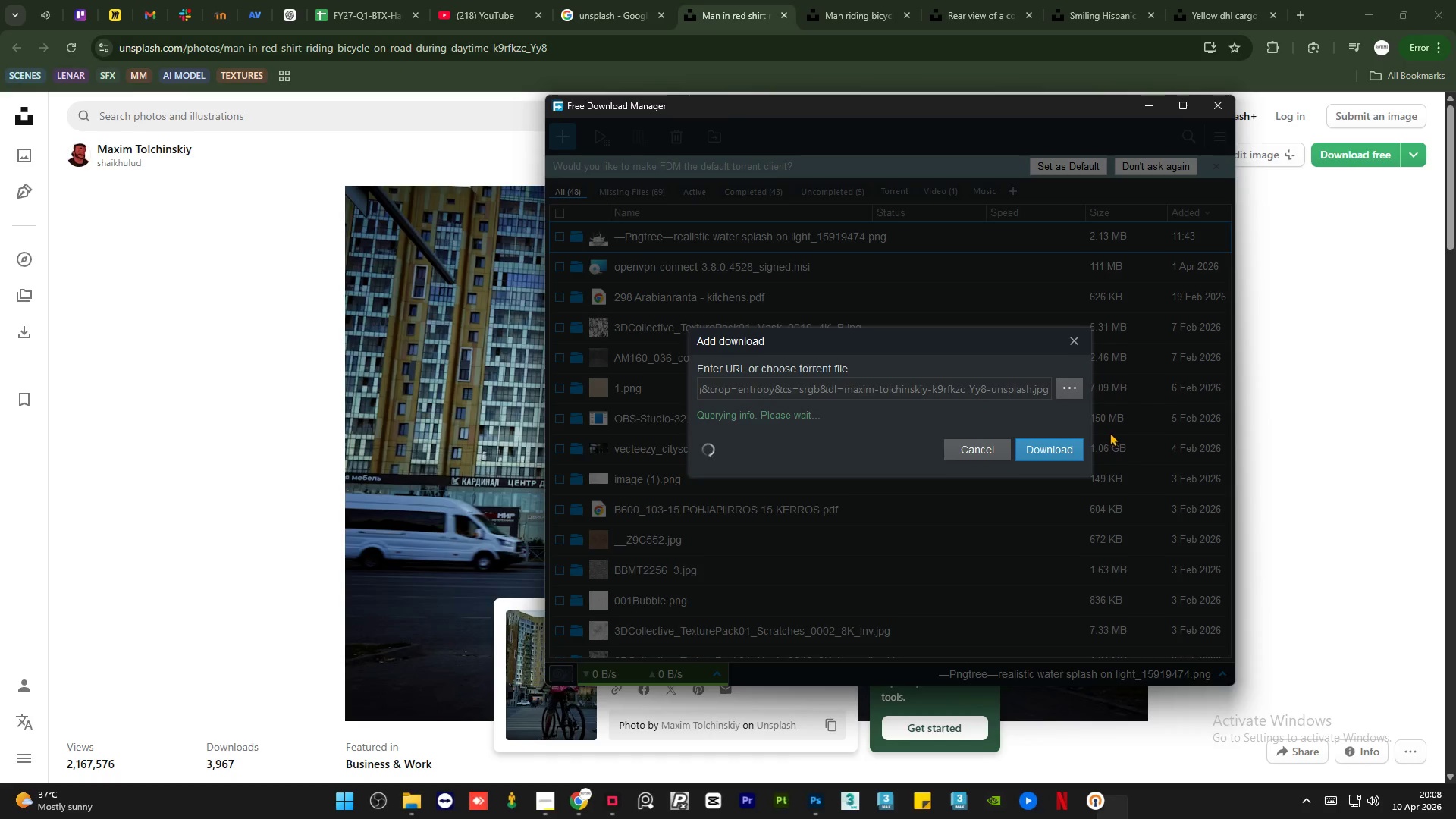 
left_click([1060, 479])
 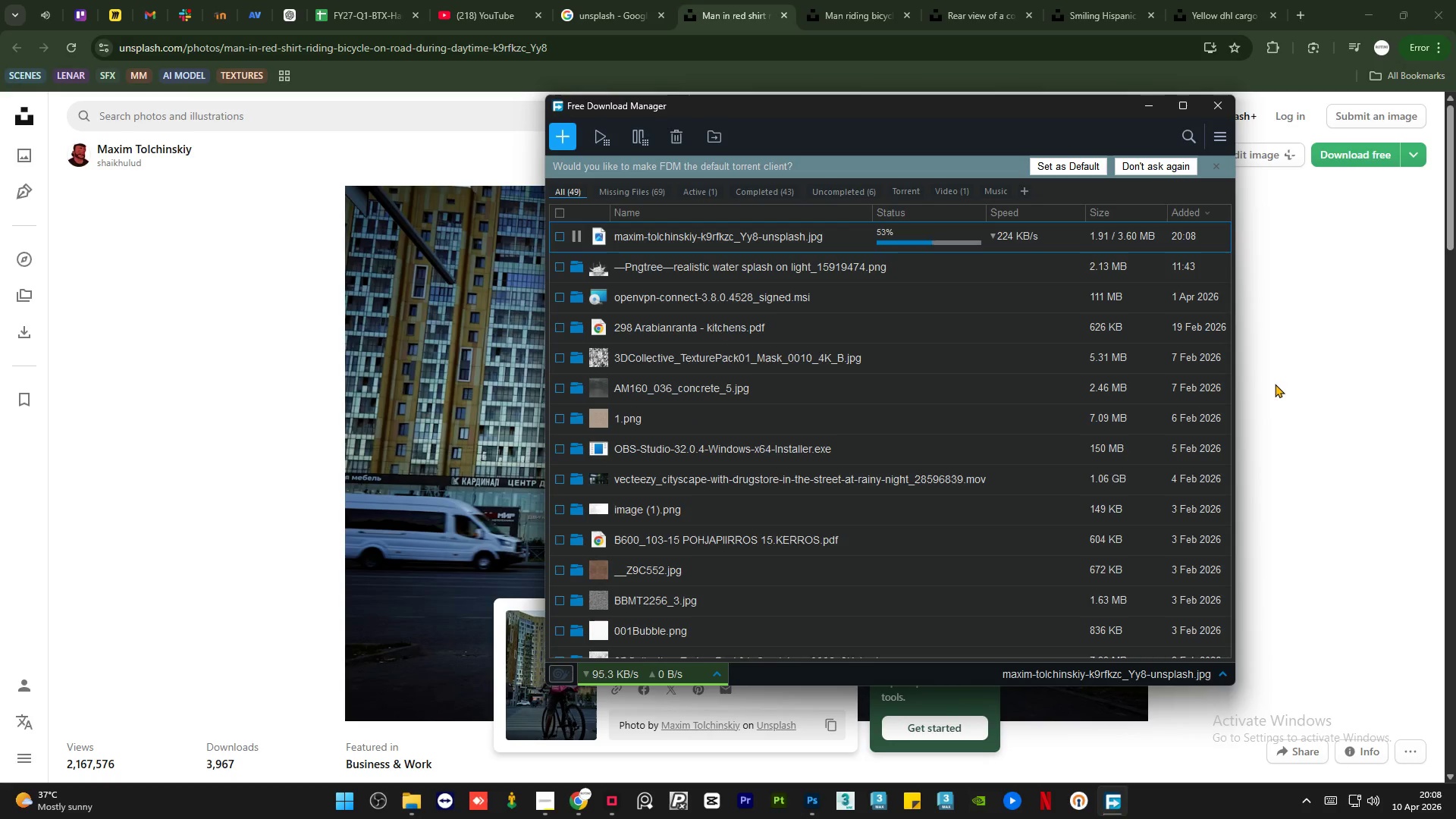 
left_click([1275, 384])
 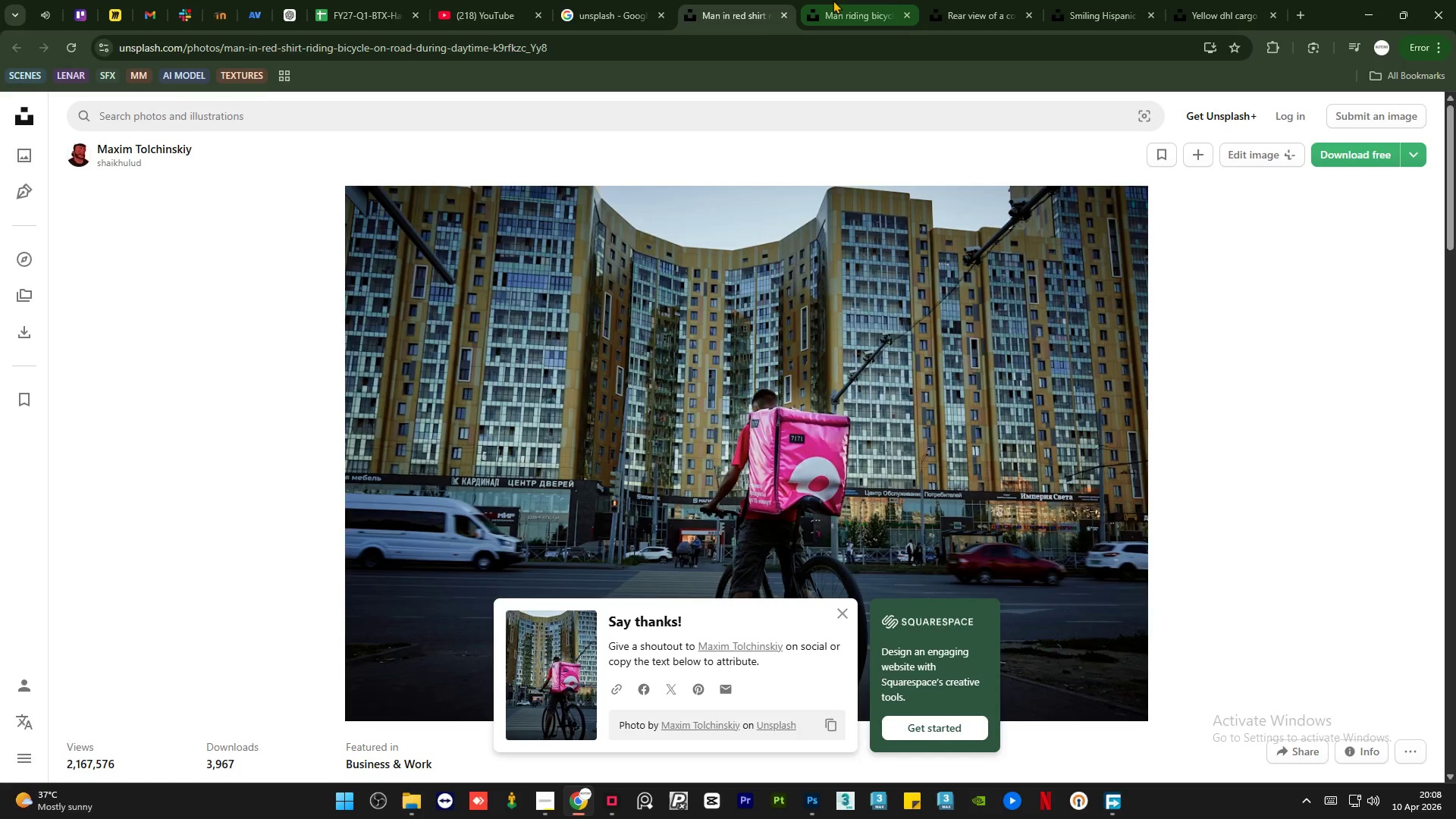 
left_click([833, 0])
 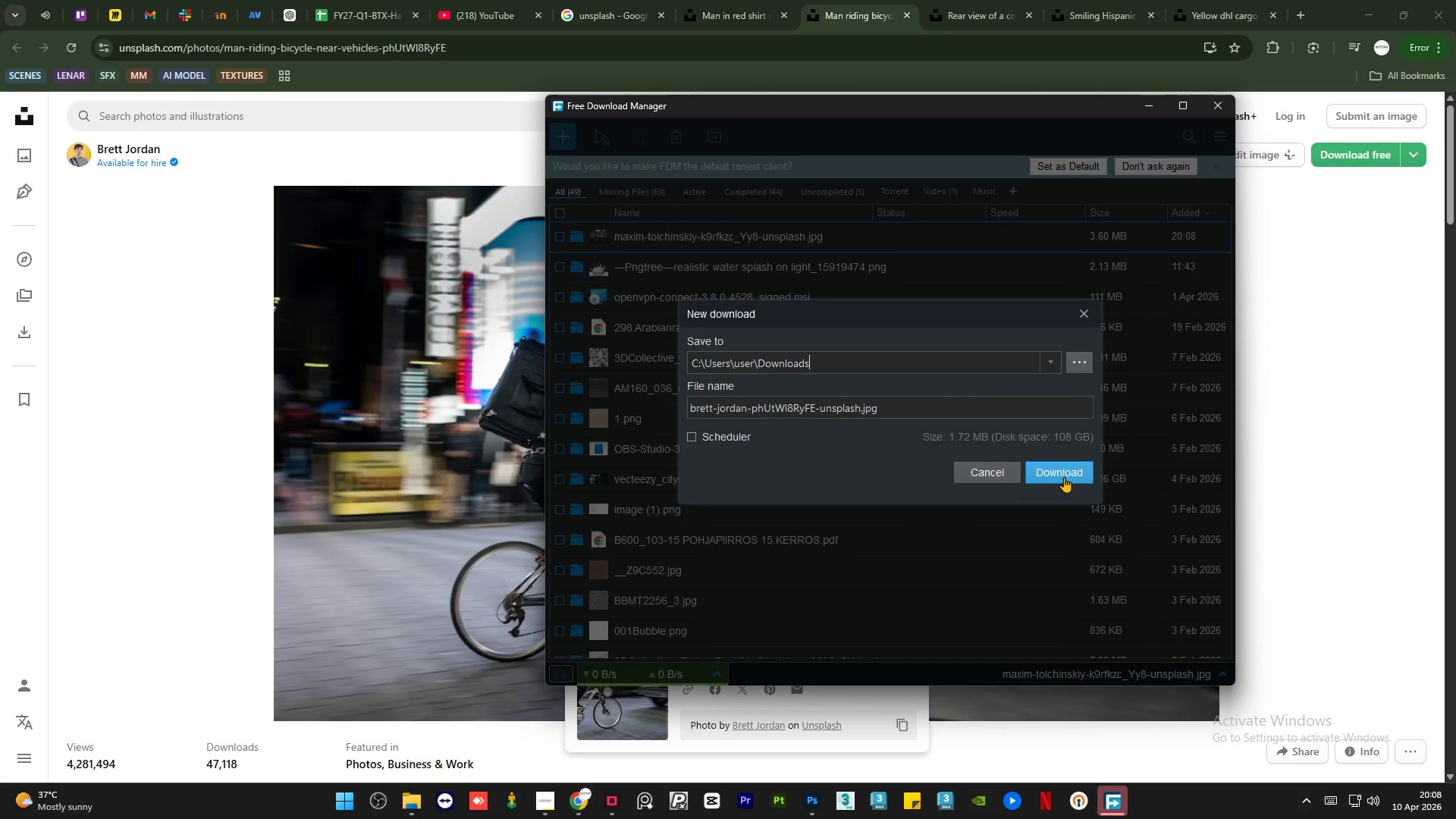 
left_click([1288, 376])
 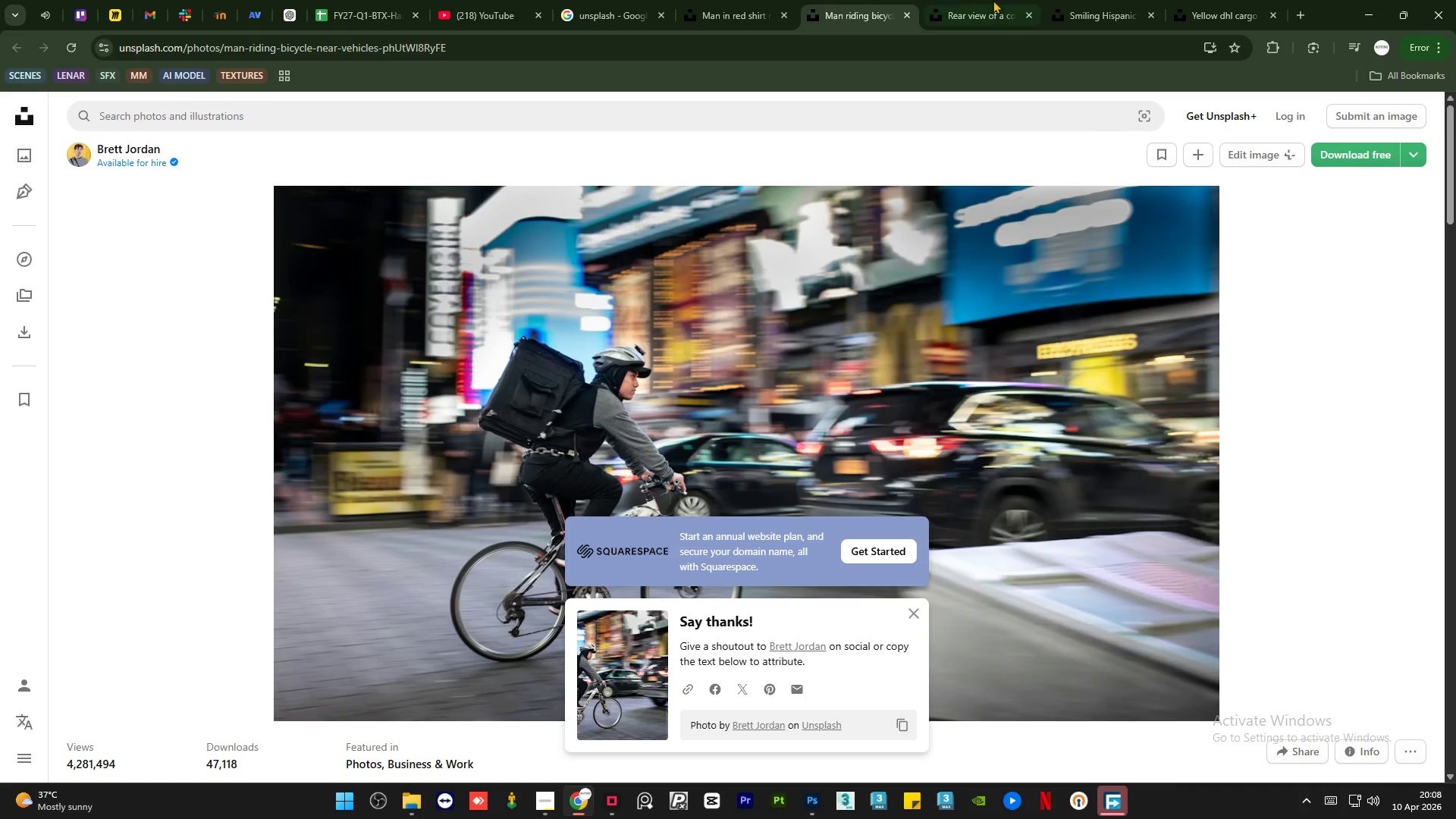 
left_click([982, 0])
 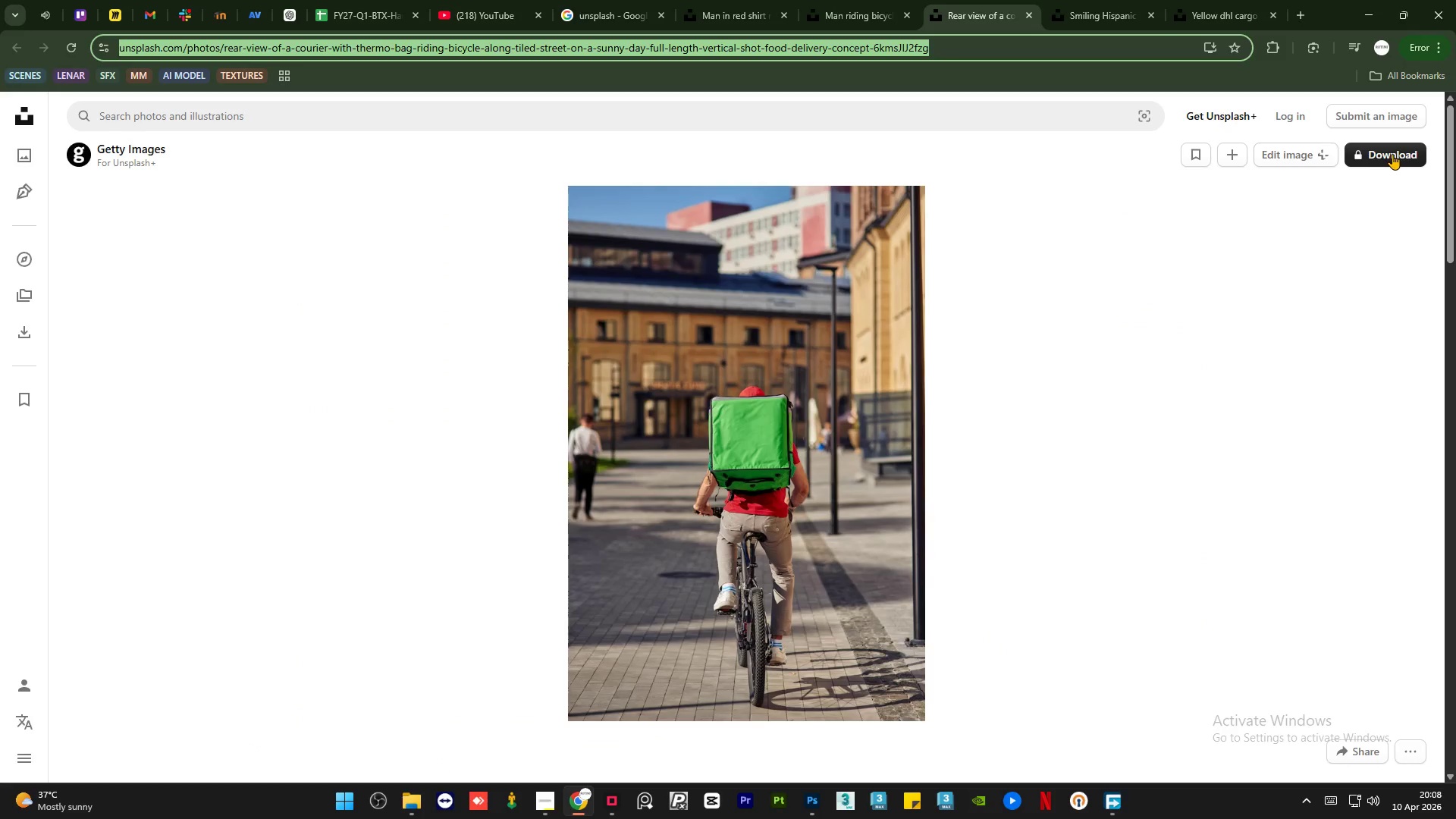 
left_click([1170, 287])
 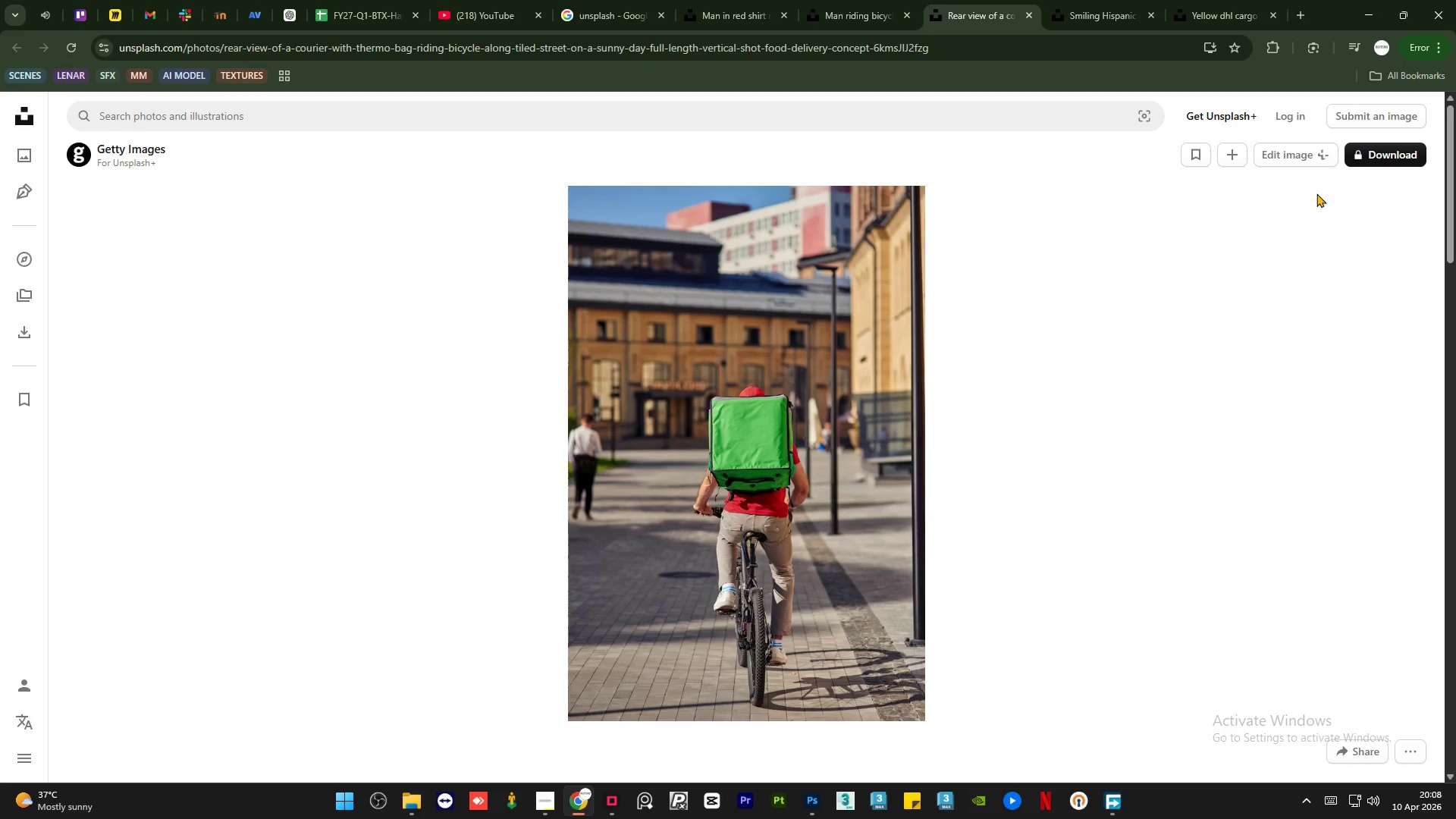 
left_click([1380, 152])
 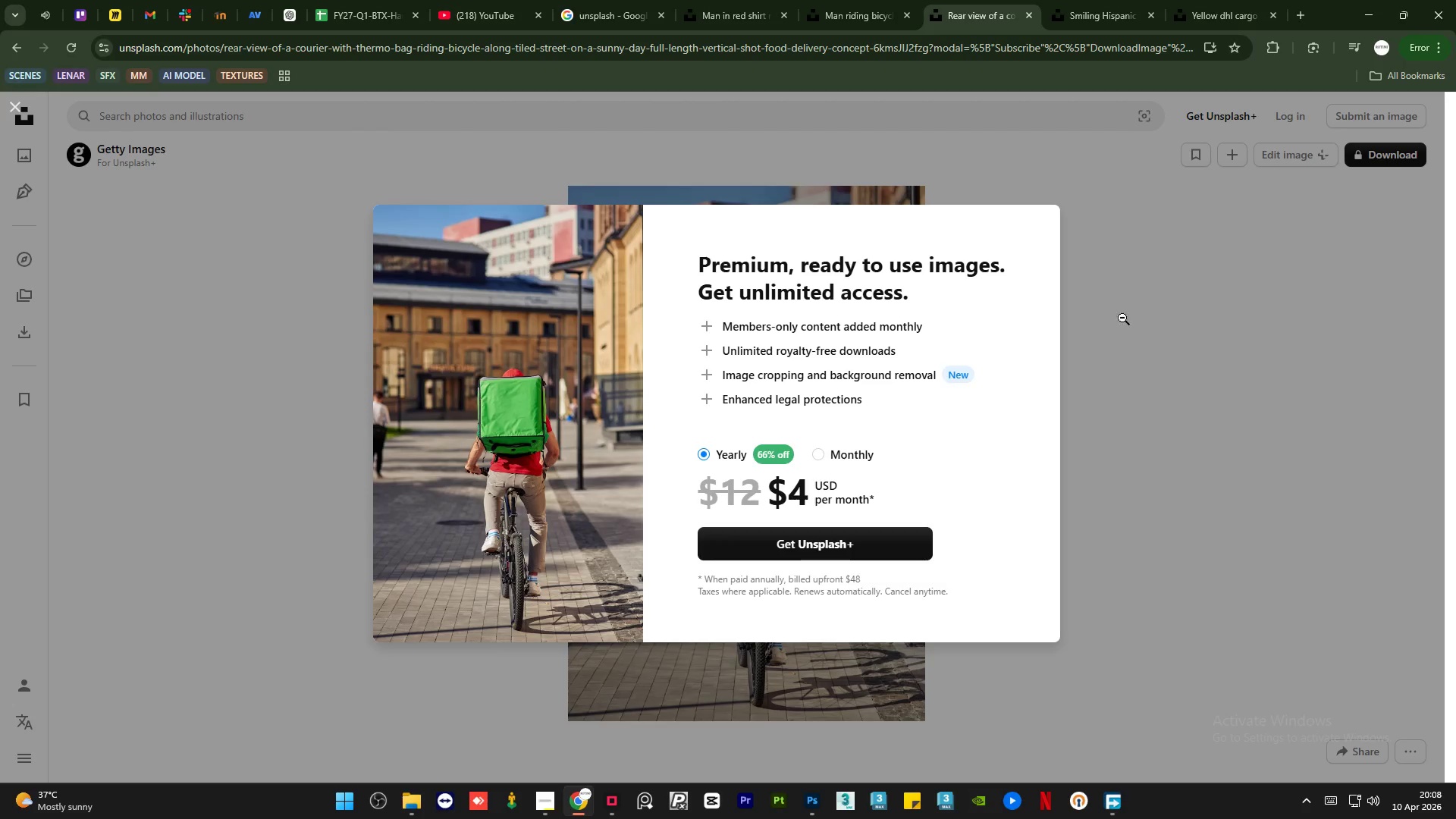 
left_click([1162, 390])
 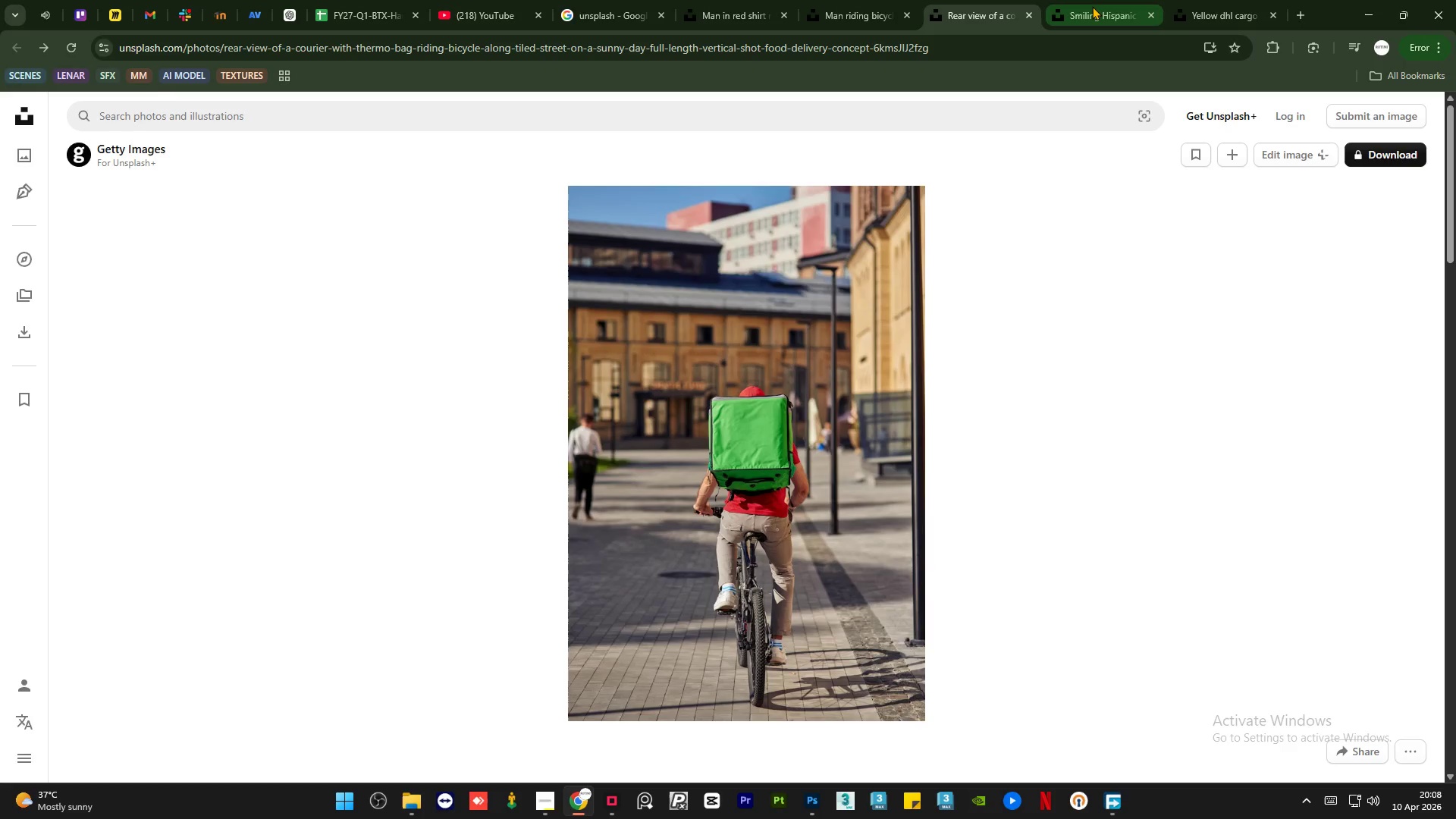 
left_click([1092, 6])
 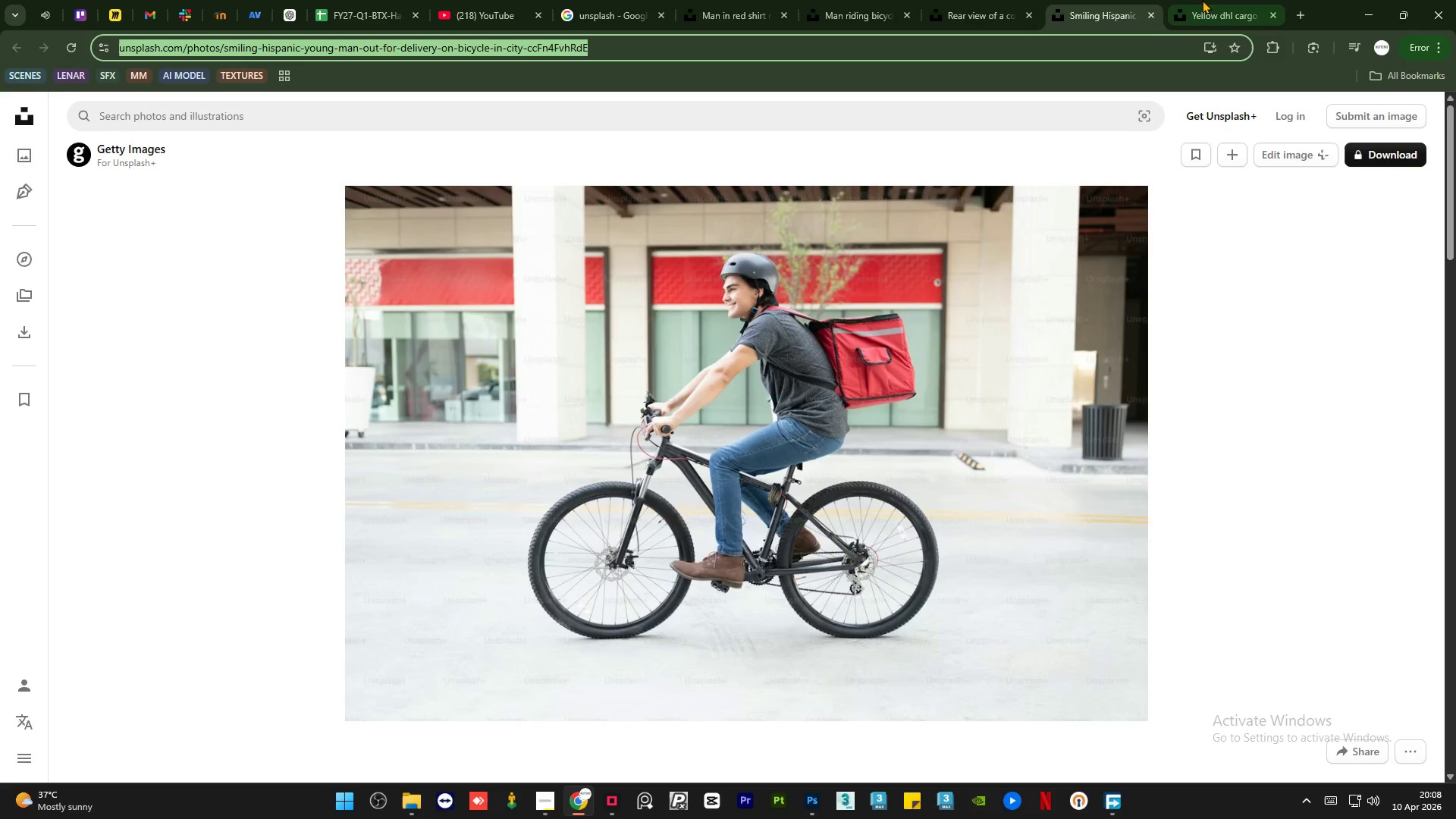 
left_click([1221, 0])
 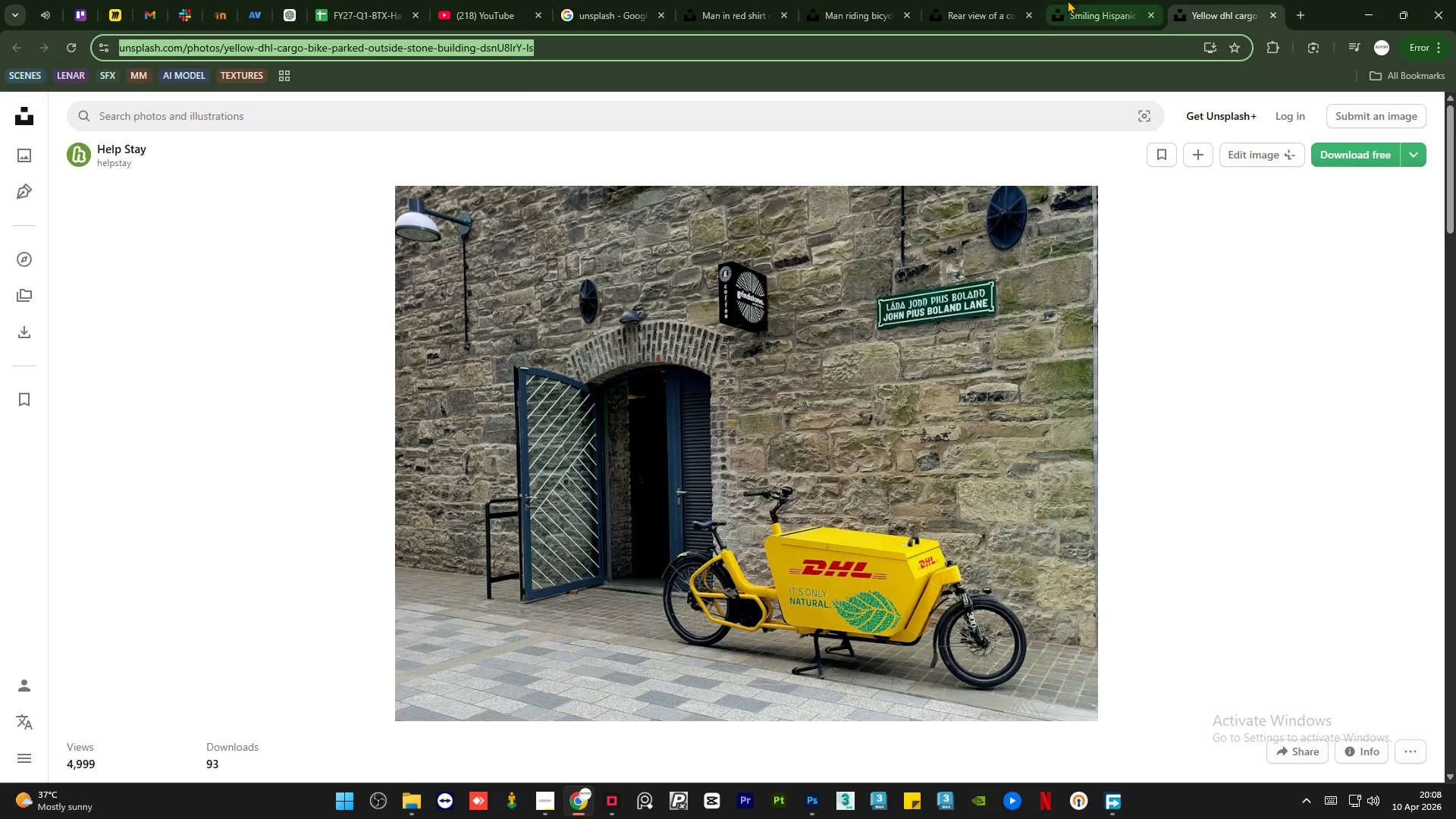 
left_click([1008, 0])
 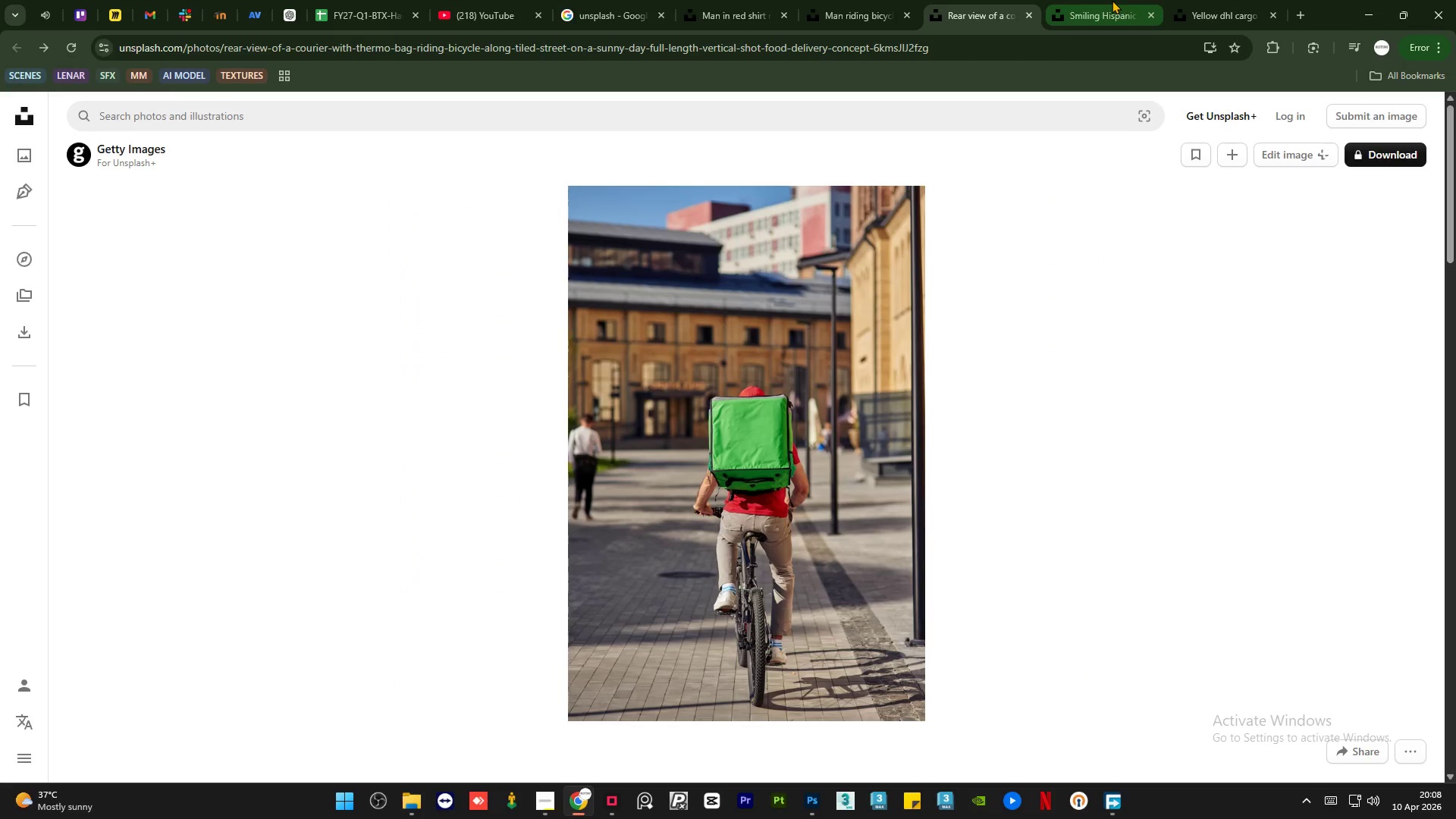 
left_click([1112, 0])
 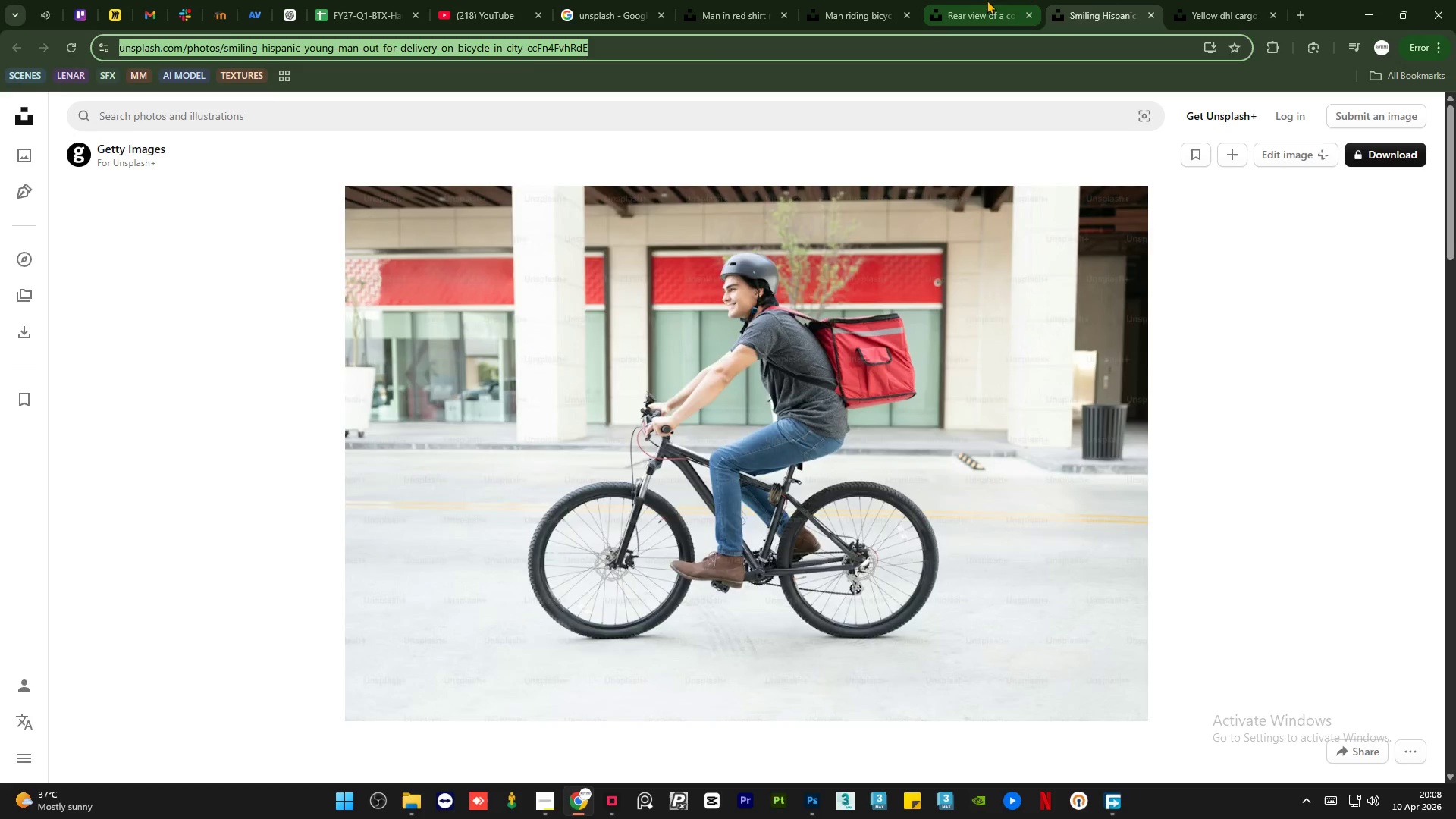 
left_click([965, 0])
 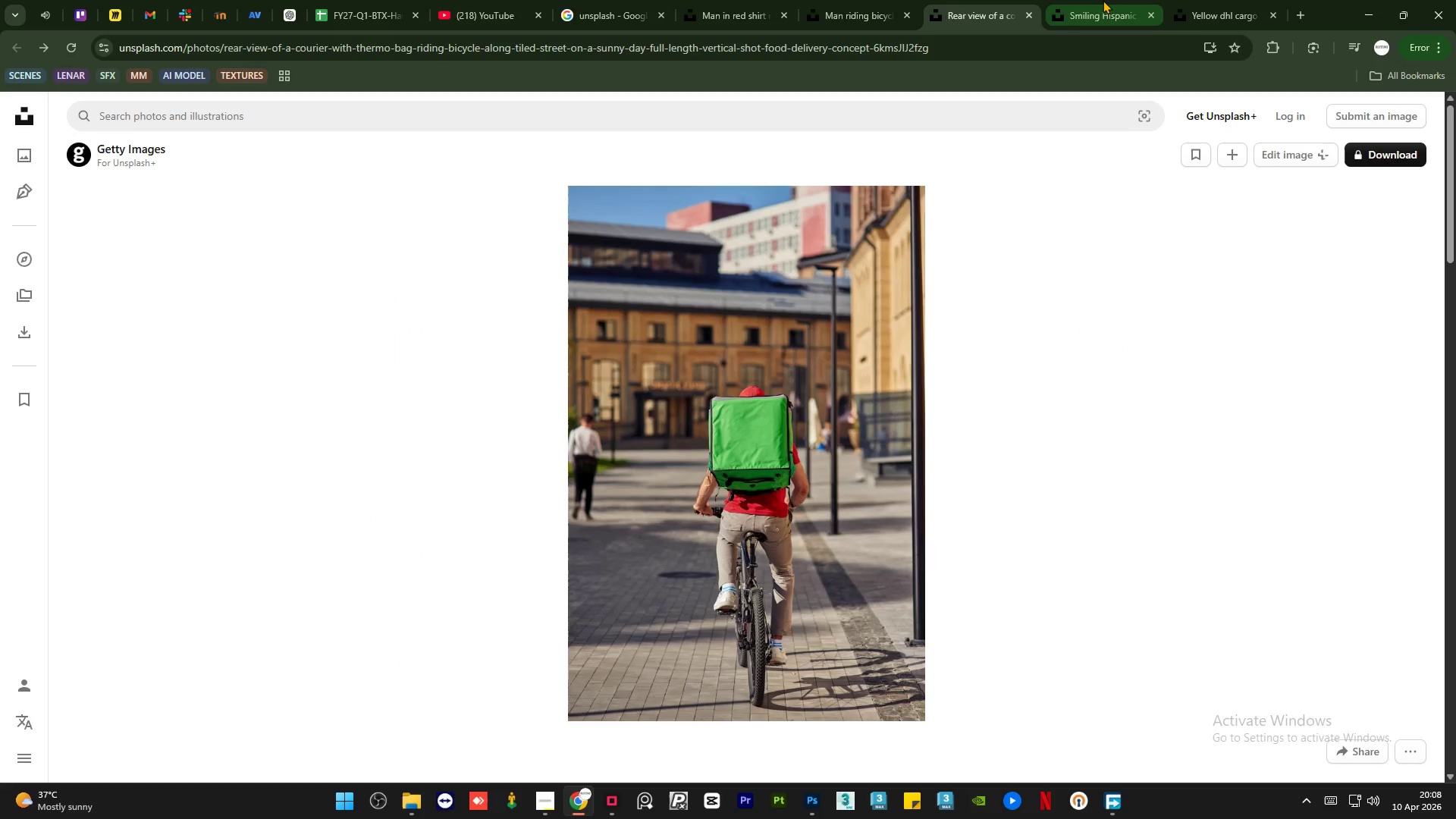 
left_click([1103, 0])
 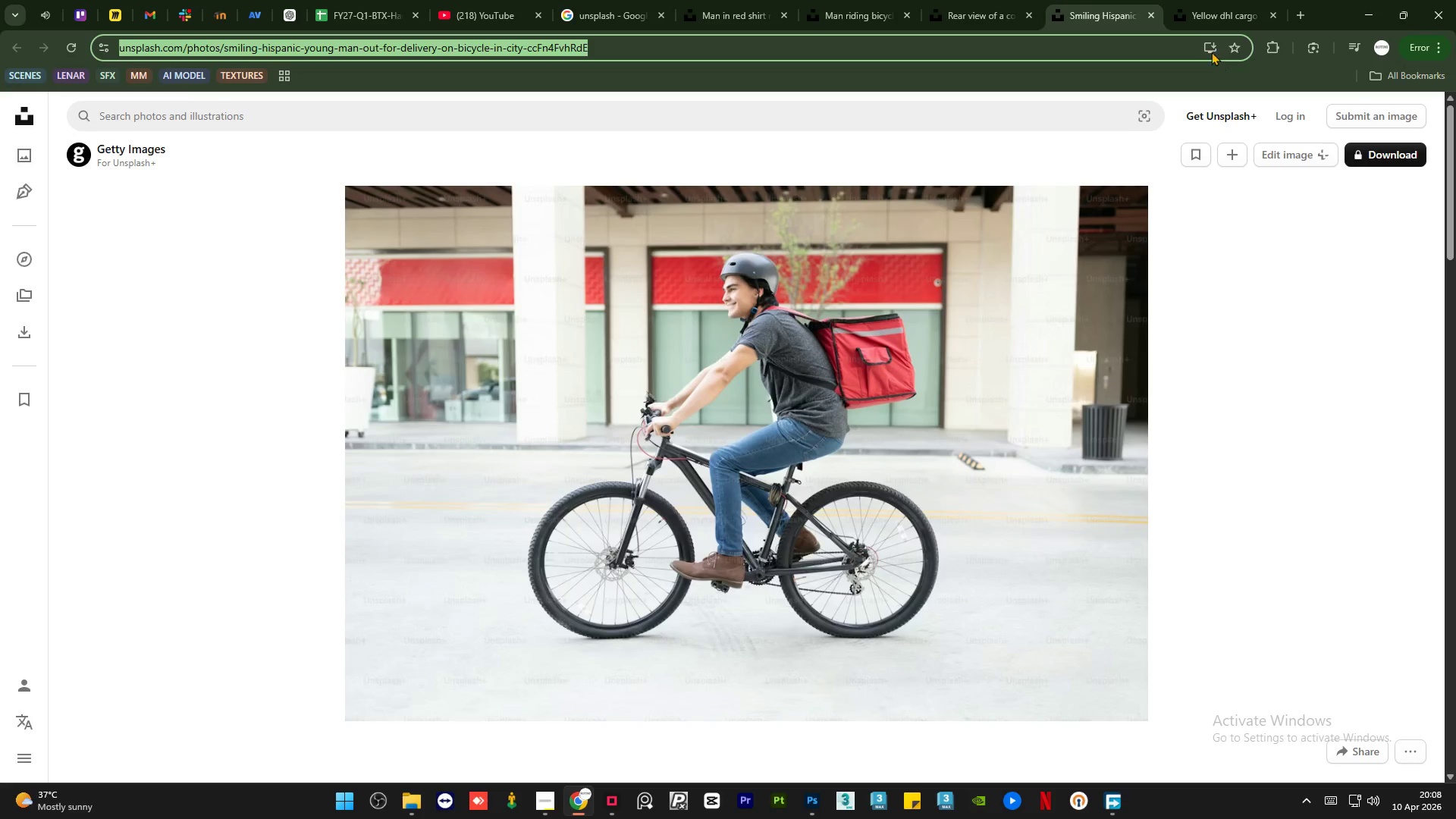 
left_click([1215, 0])
 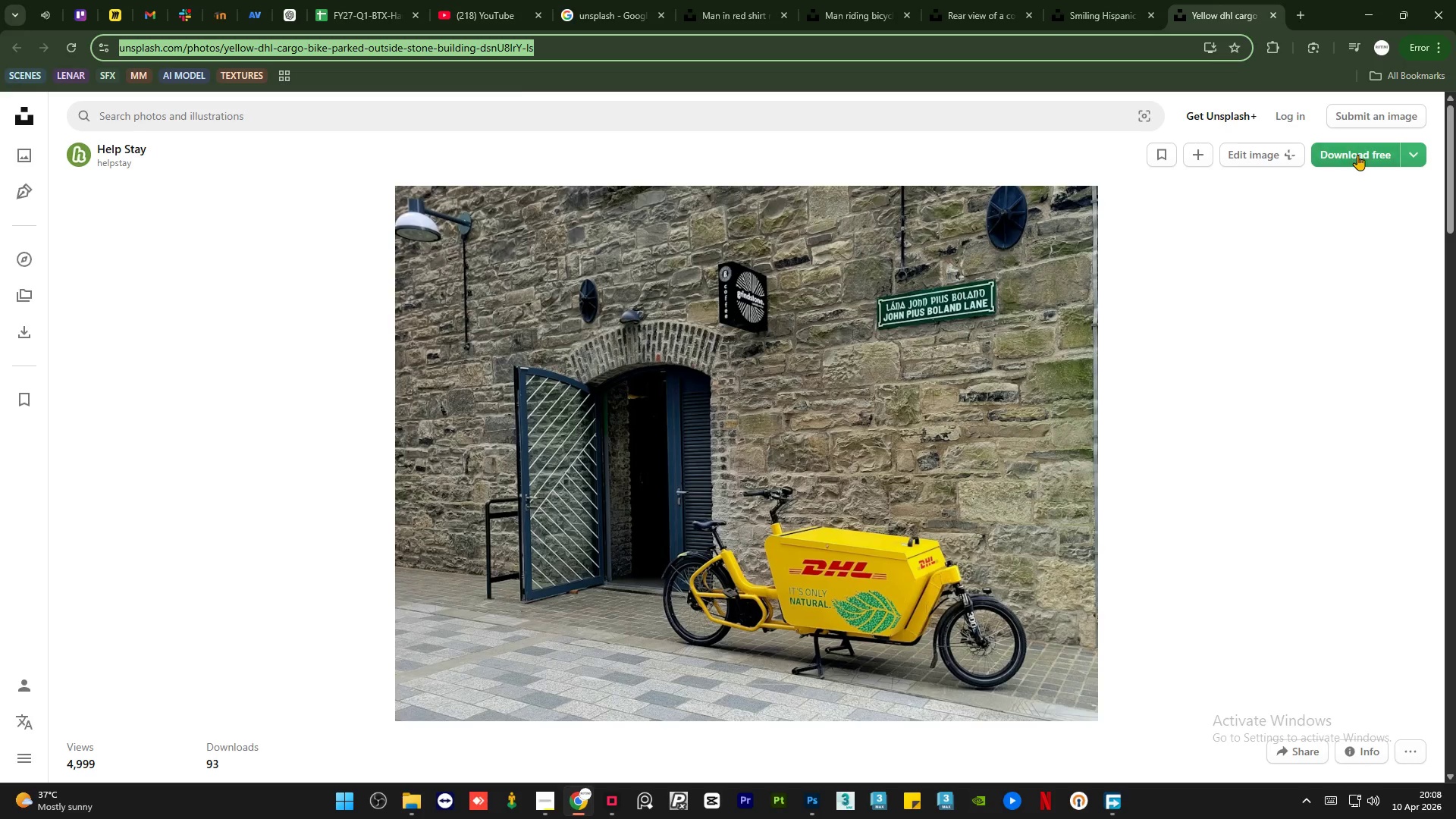 
left_click([1358, 155])
 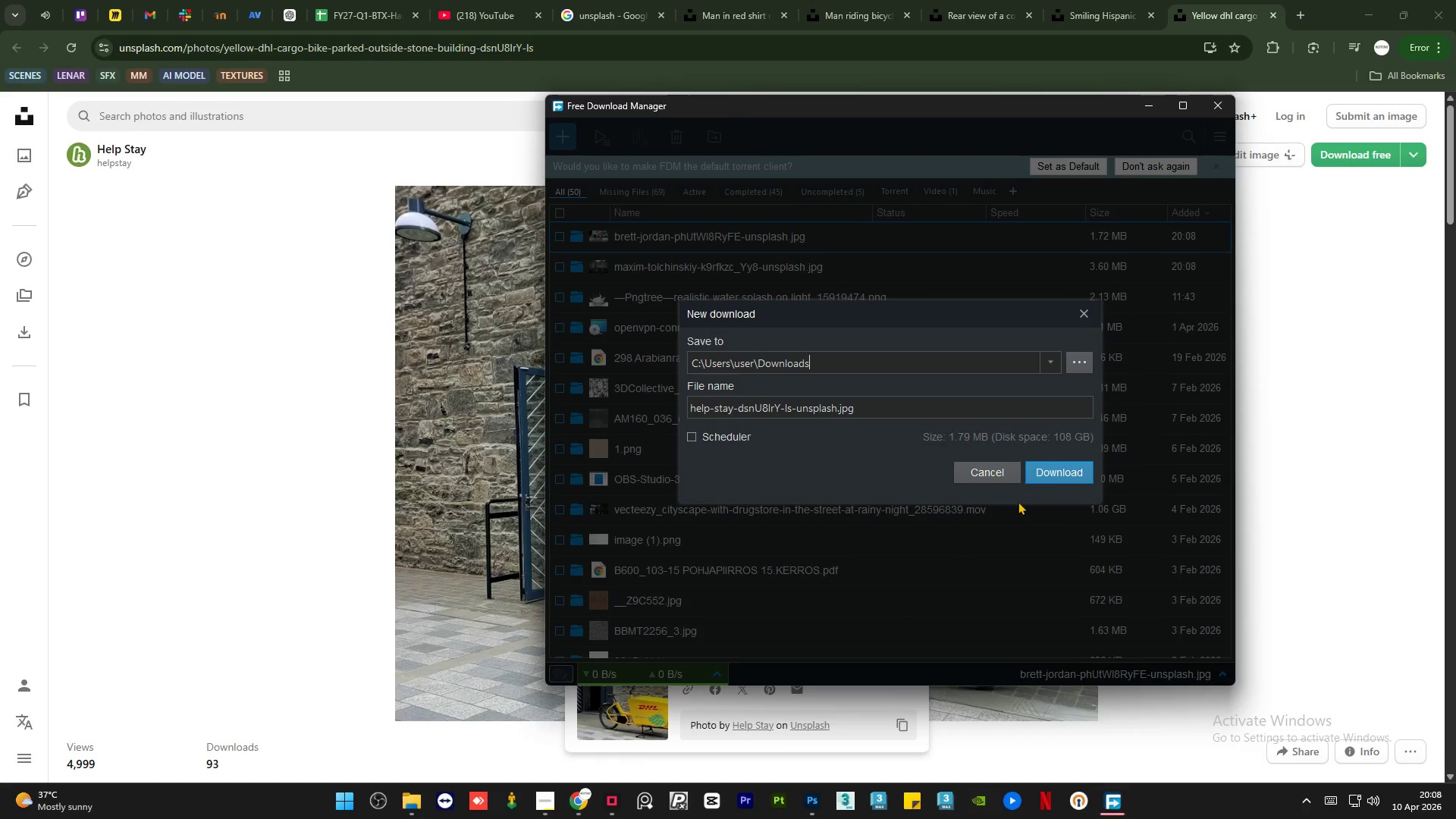 
left_click([1043, 474])
 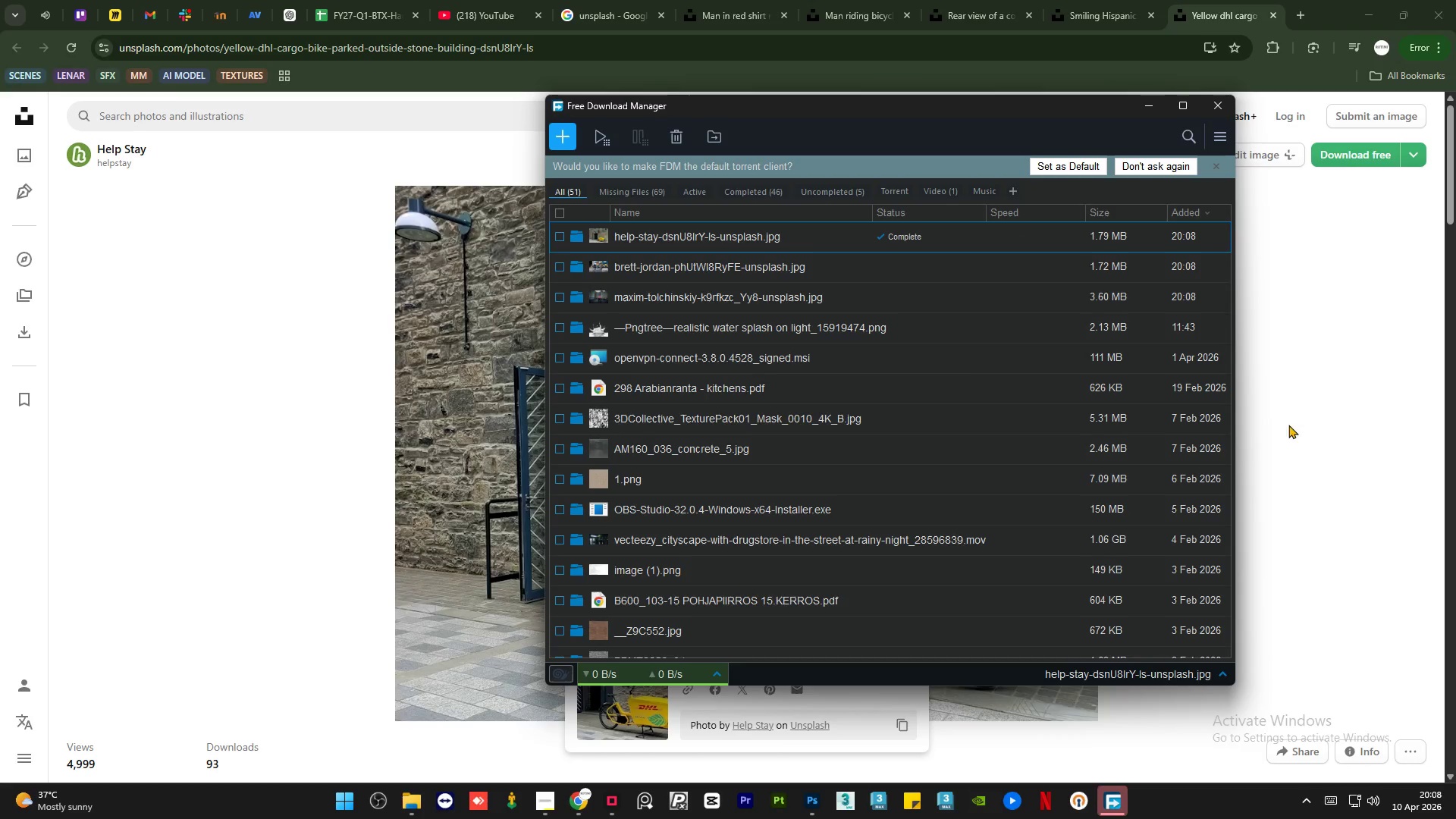 
left_click([1288, 421])
 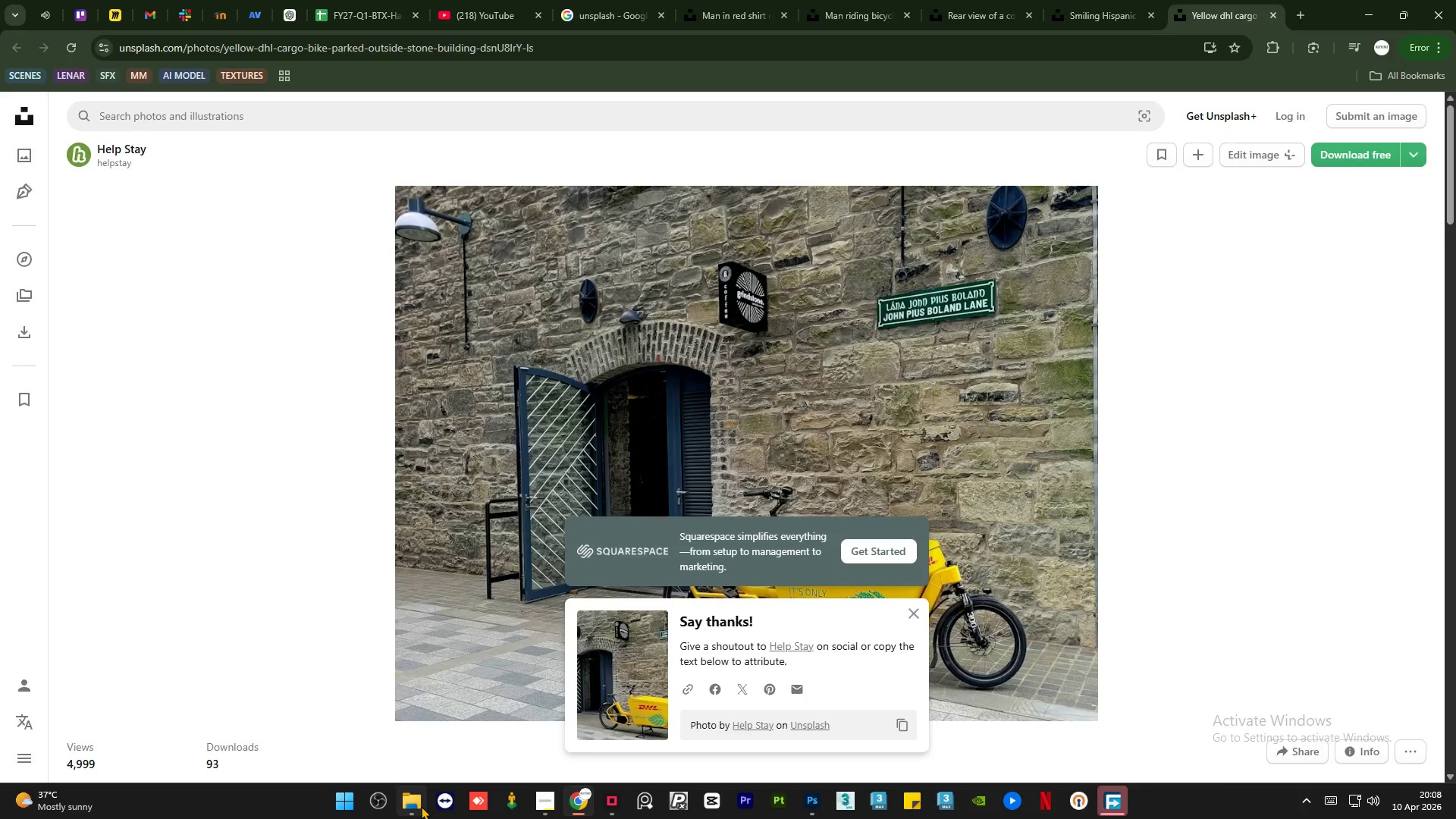 
double_click([336, 422])
 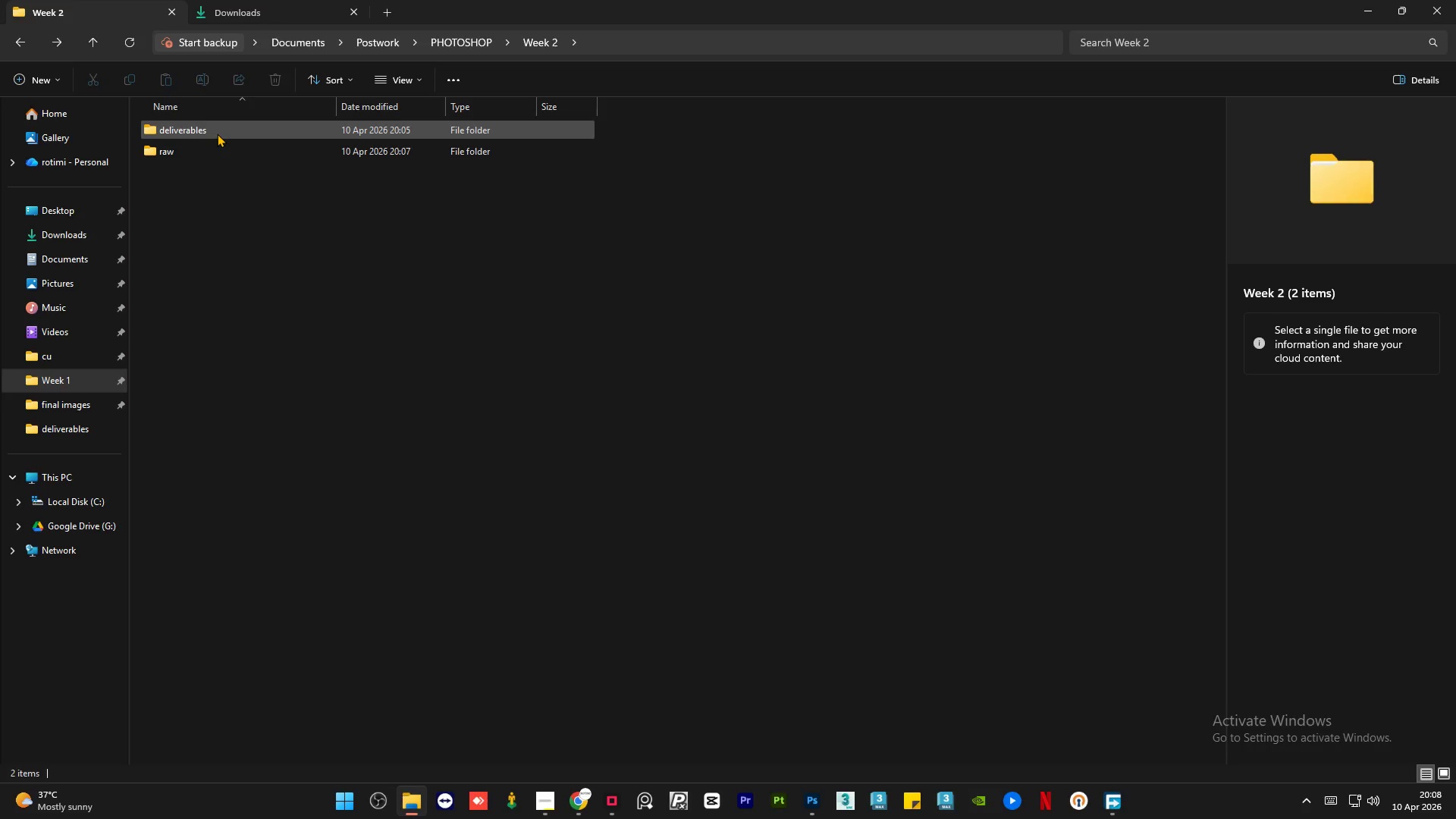 
double_click([217, 133])
 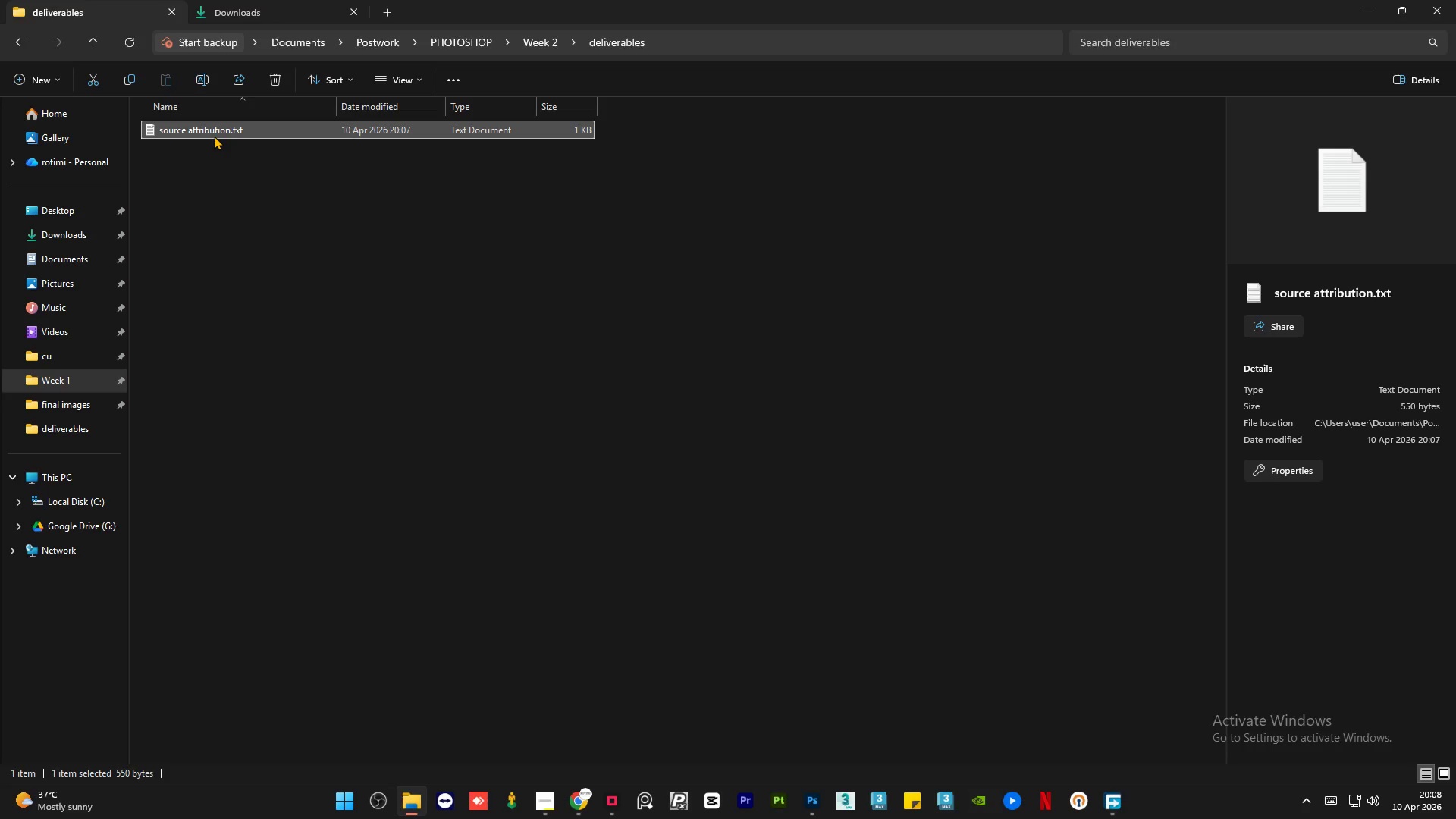 
double_click([214, 136])
 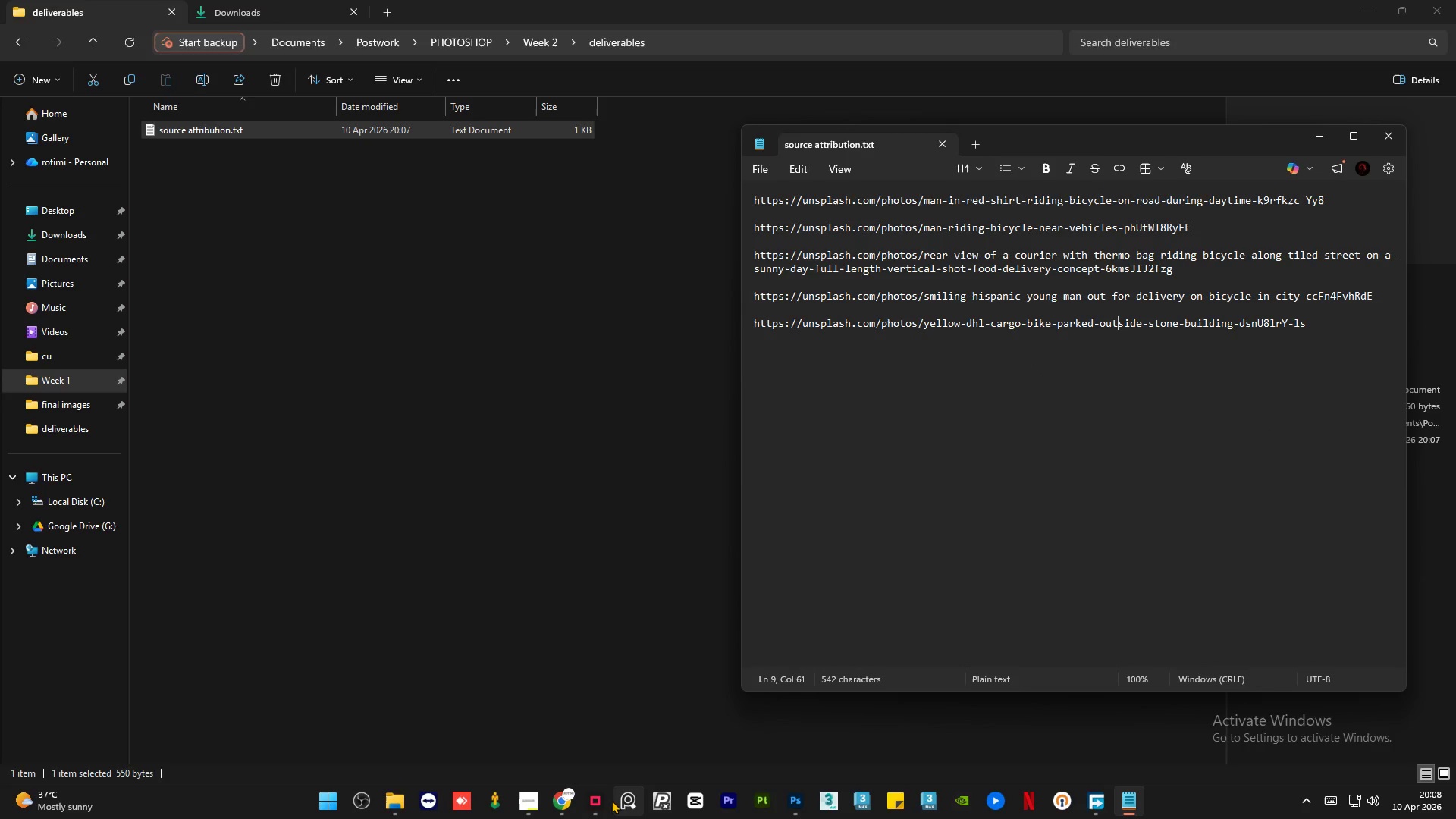 
left_click([563, 802])
 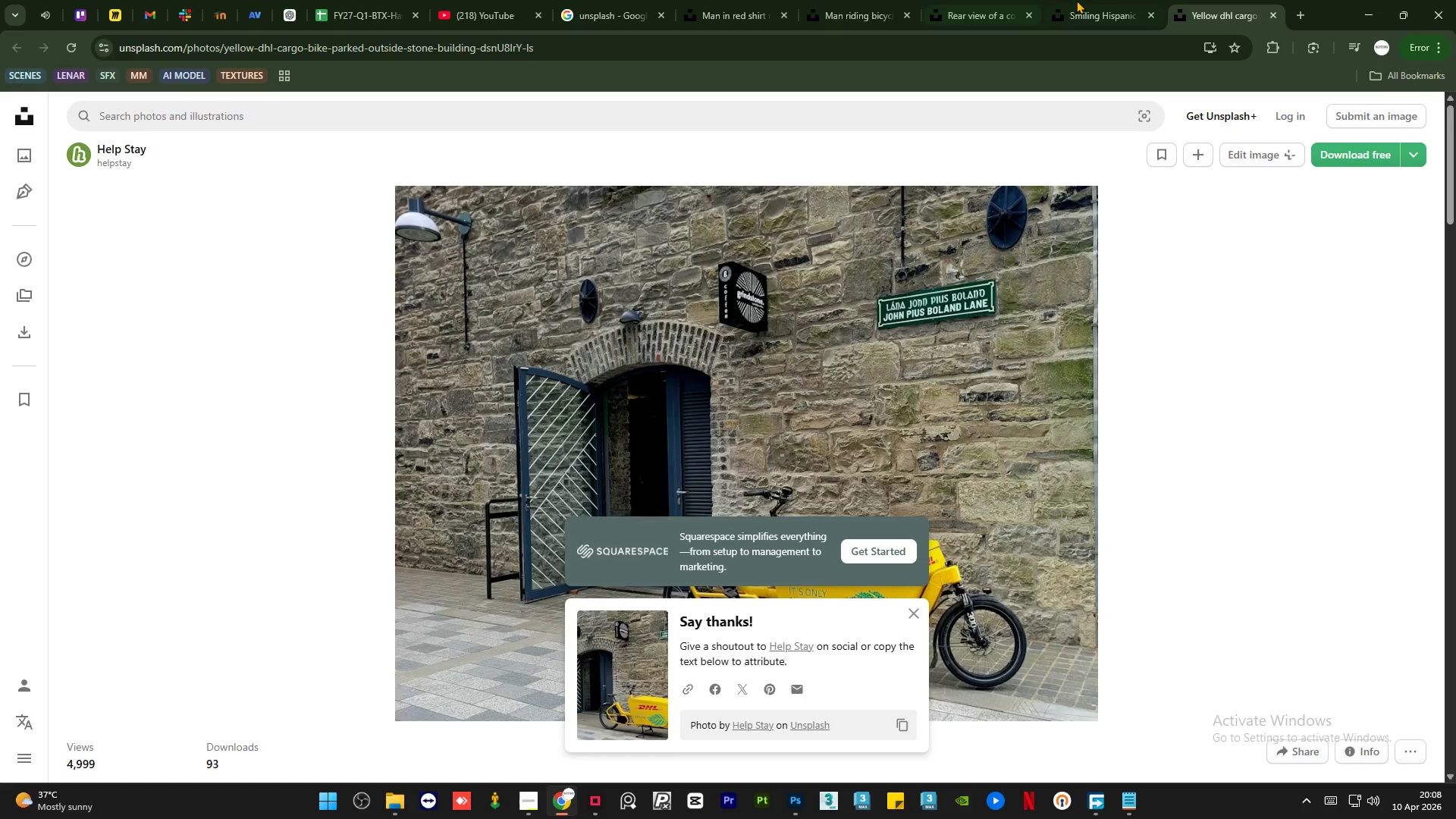 
left_click([1076, 0])
 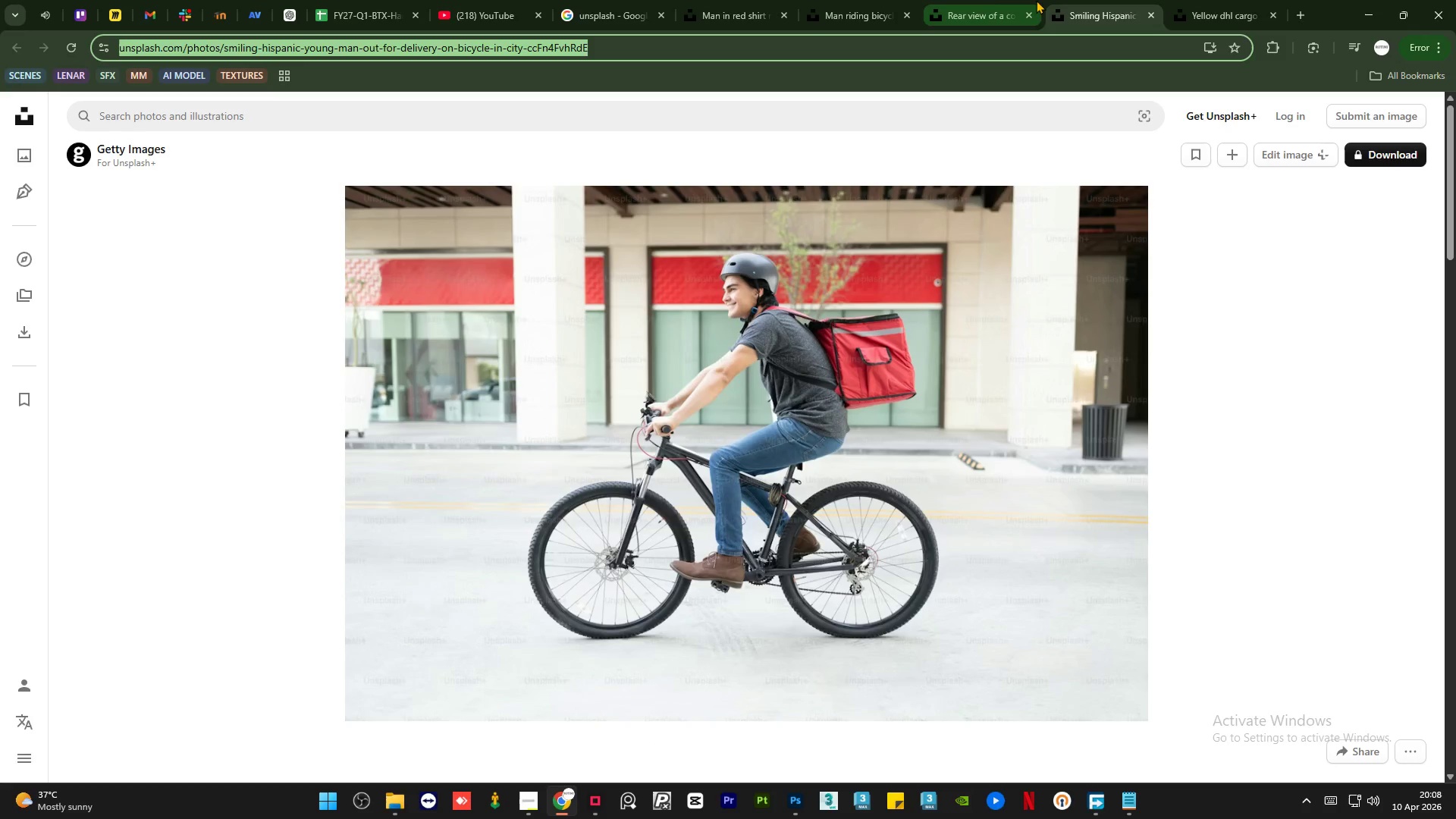 
left_click([985, 0])
 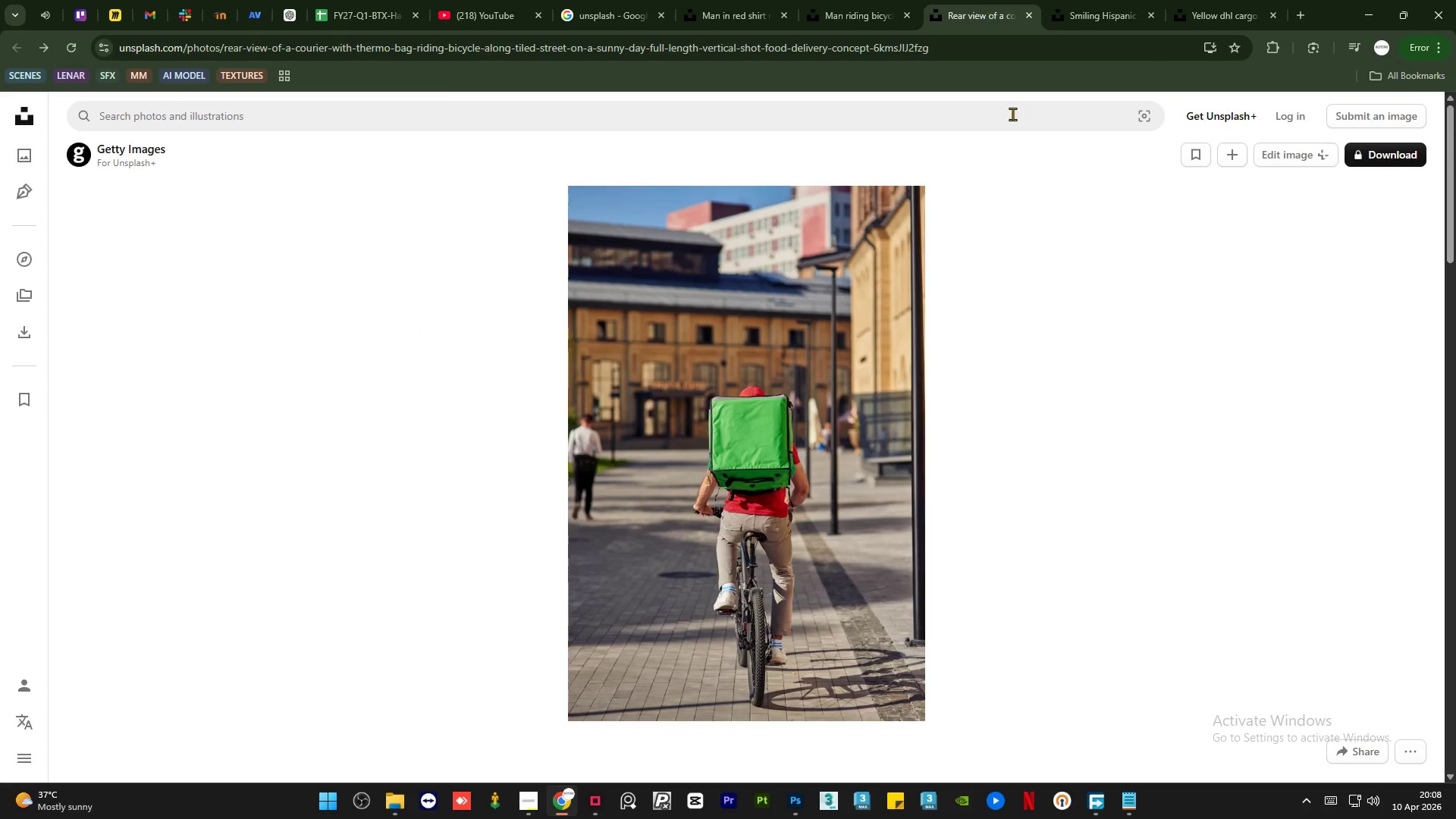 
left_click([1123, 796])
 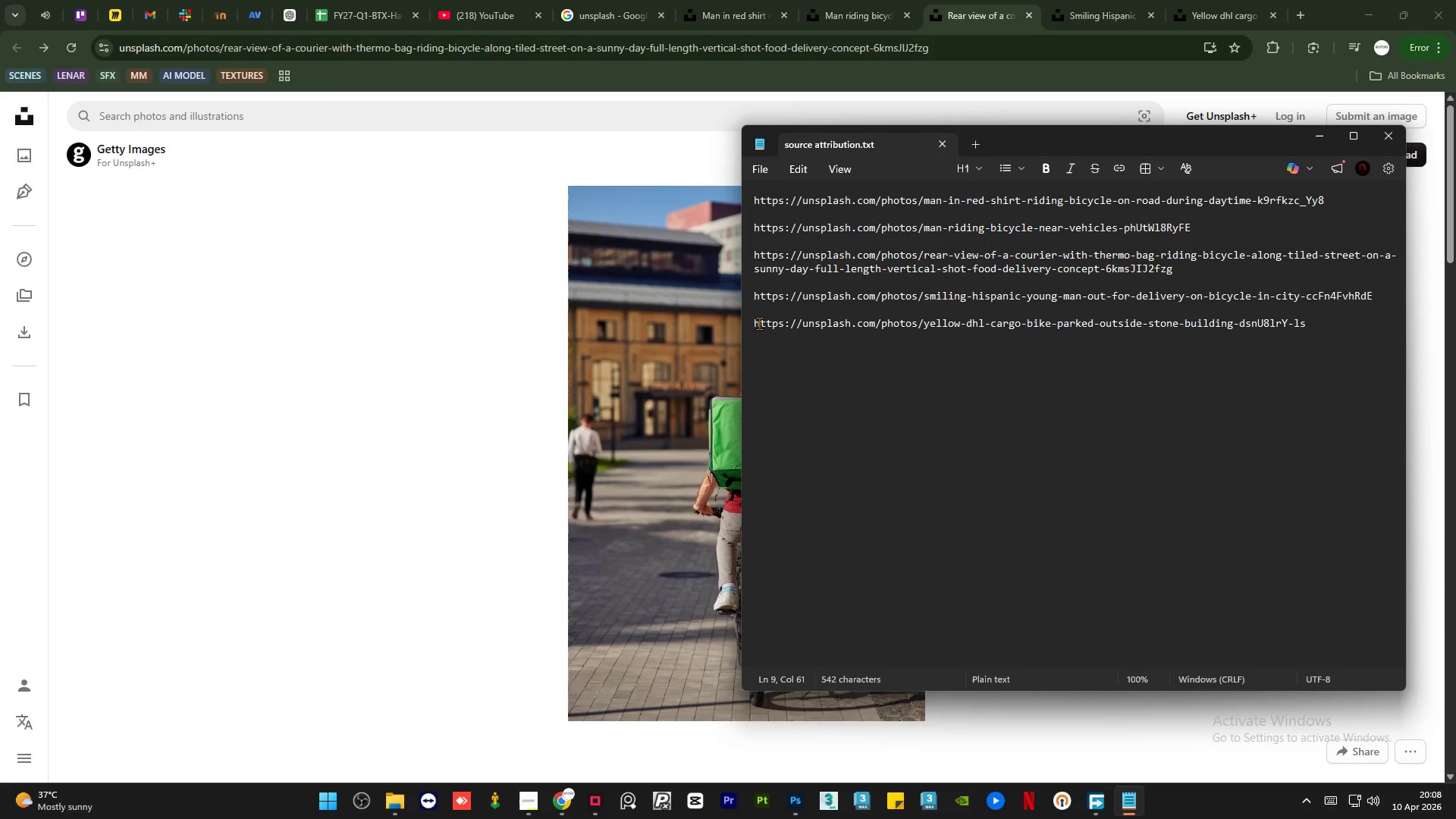 
left_click_drag(start_coordinate=[754, 322], to_coordinate=[749, 297])
 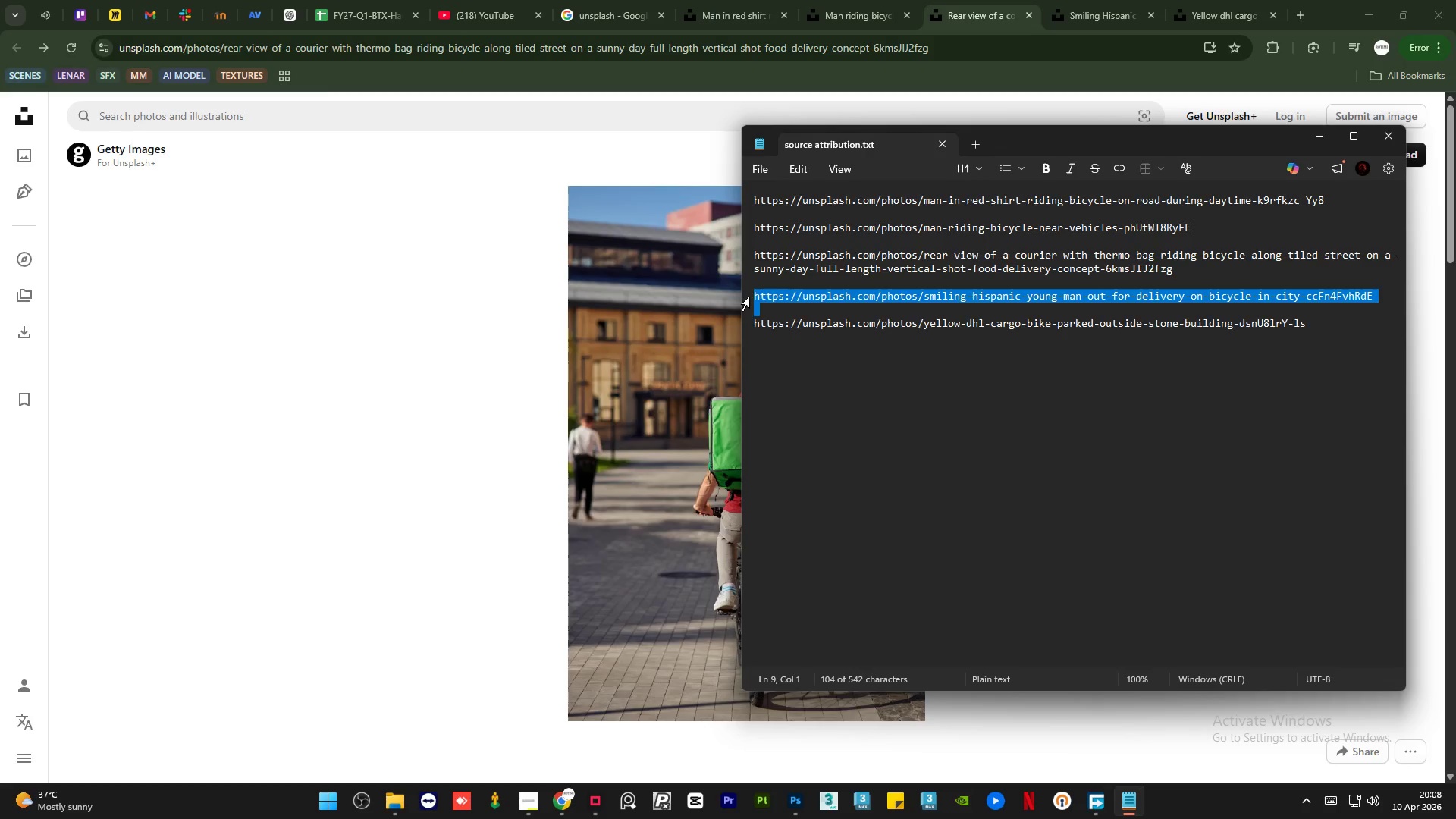 
key(Backspace)
 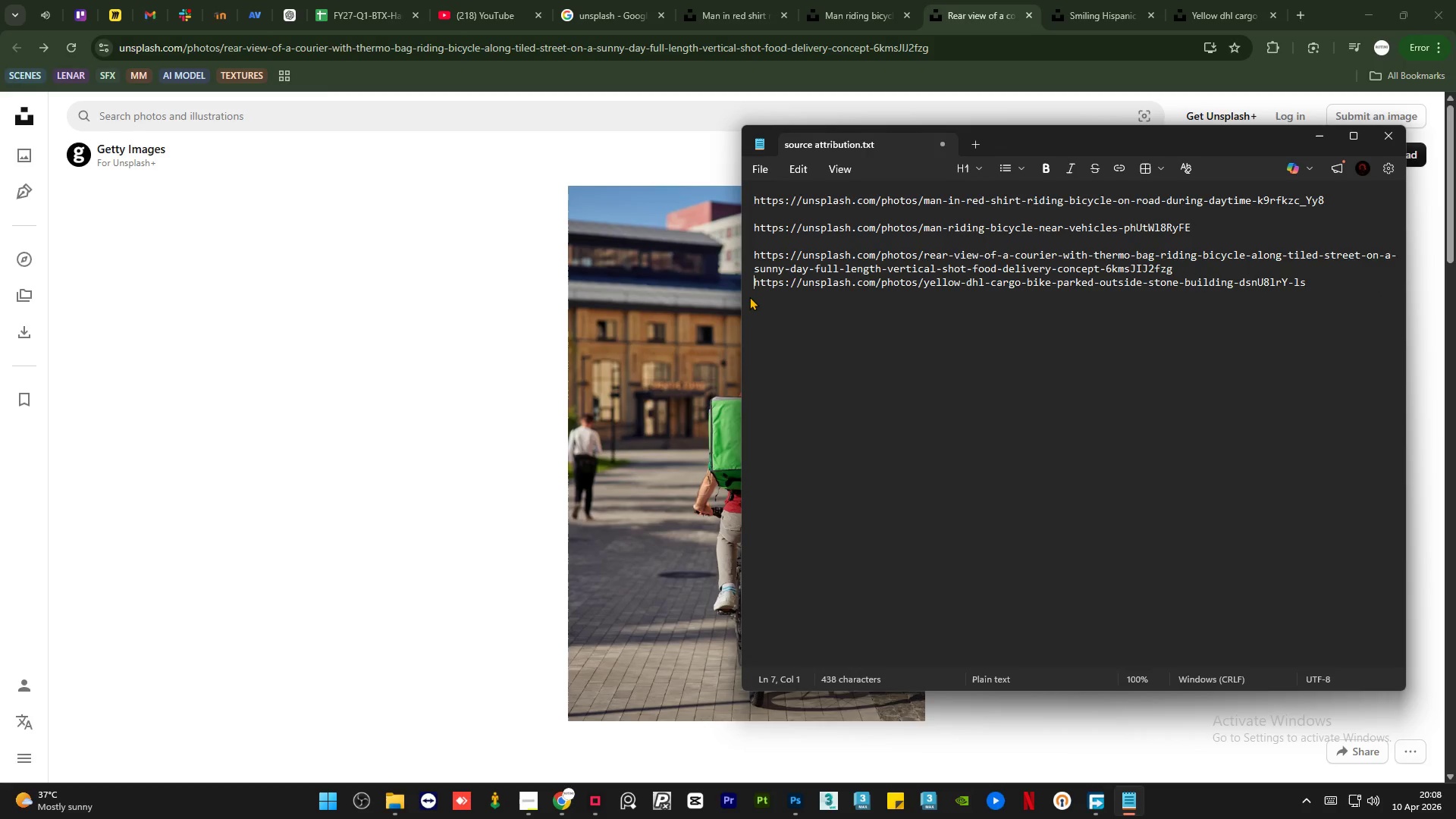 
key(Backspace)
 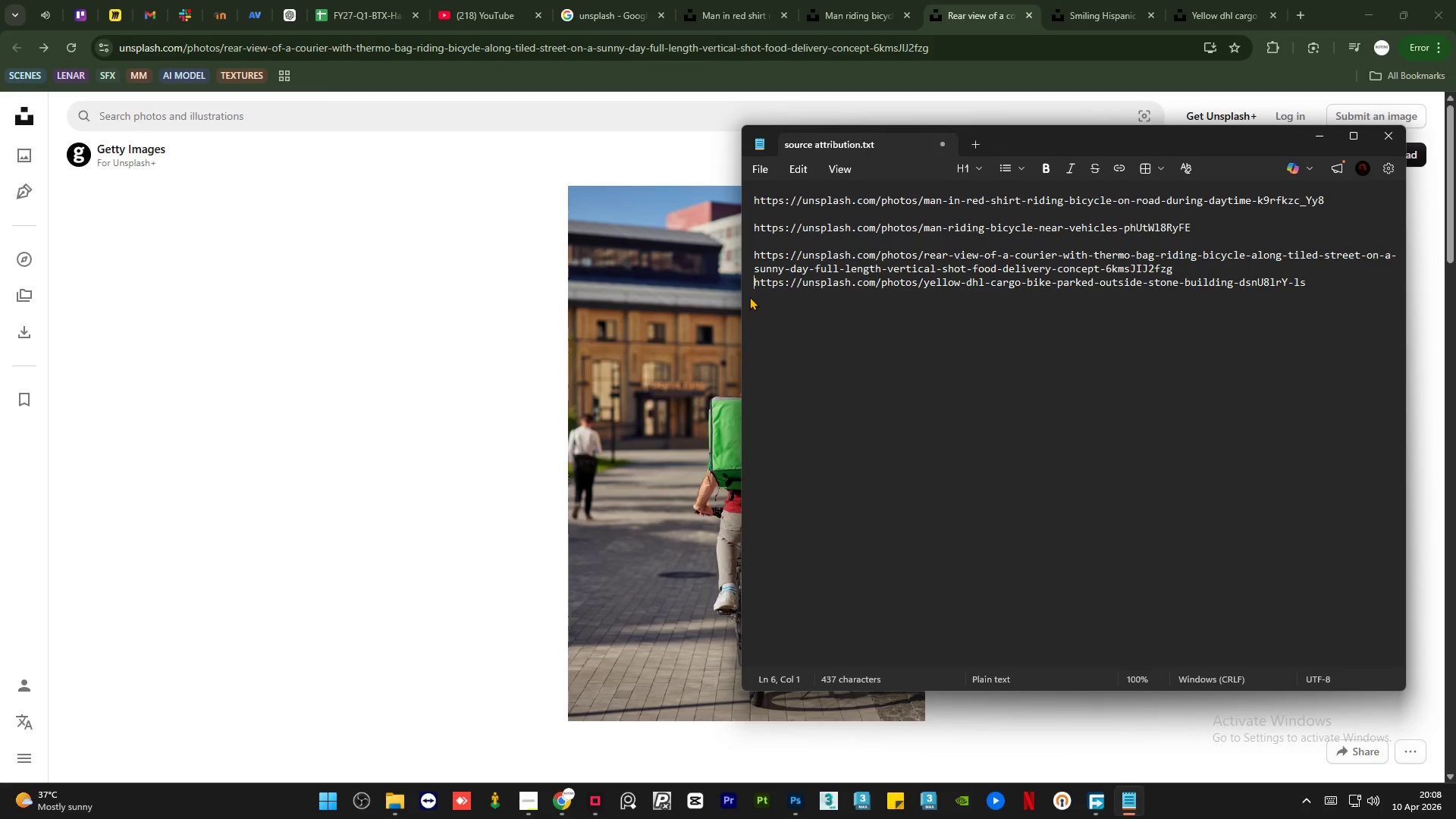 
key(Enter)
 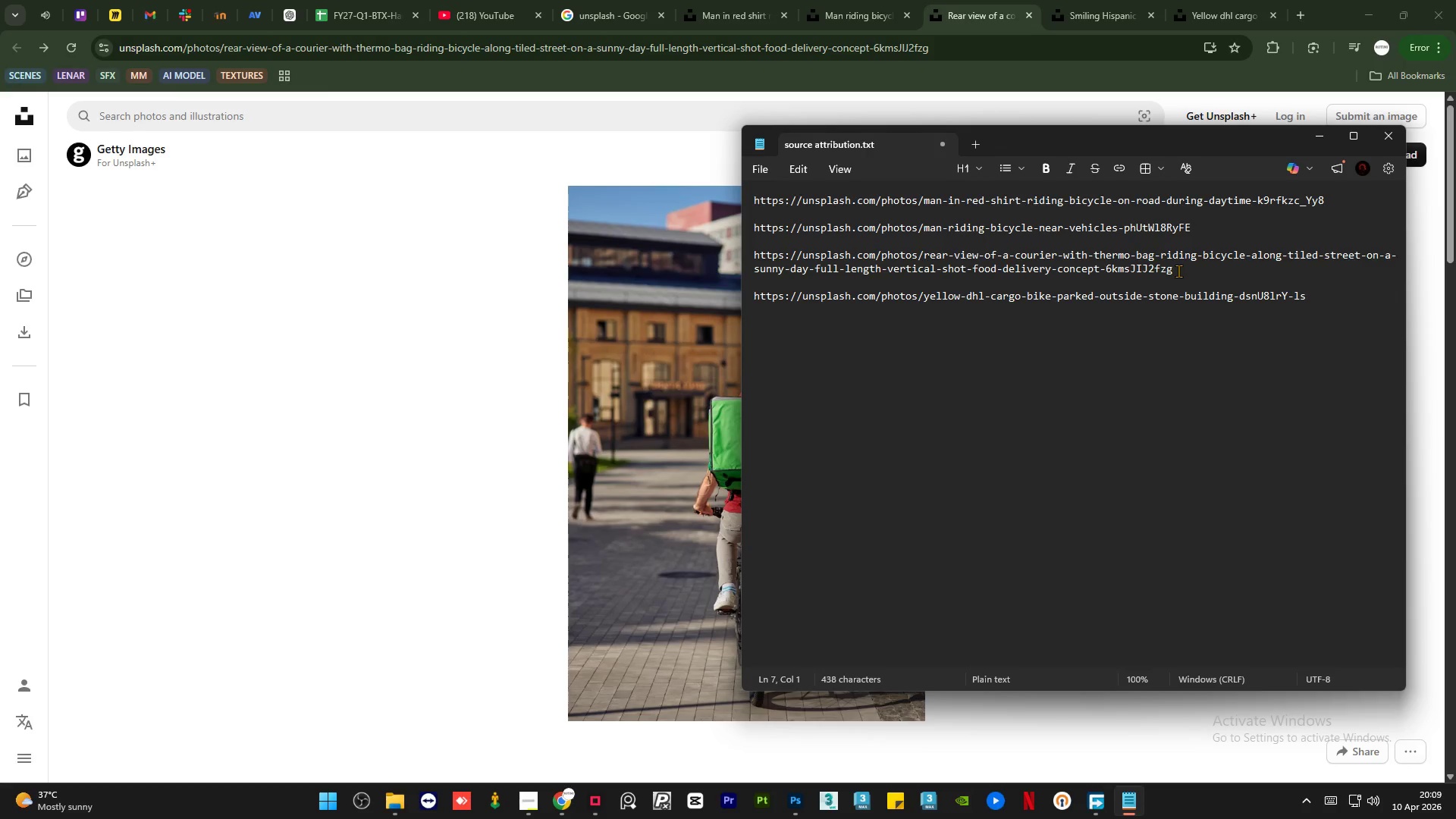 
wait(5.12)
 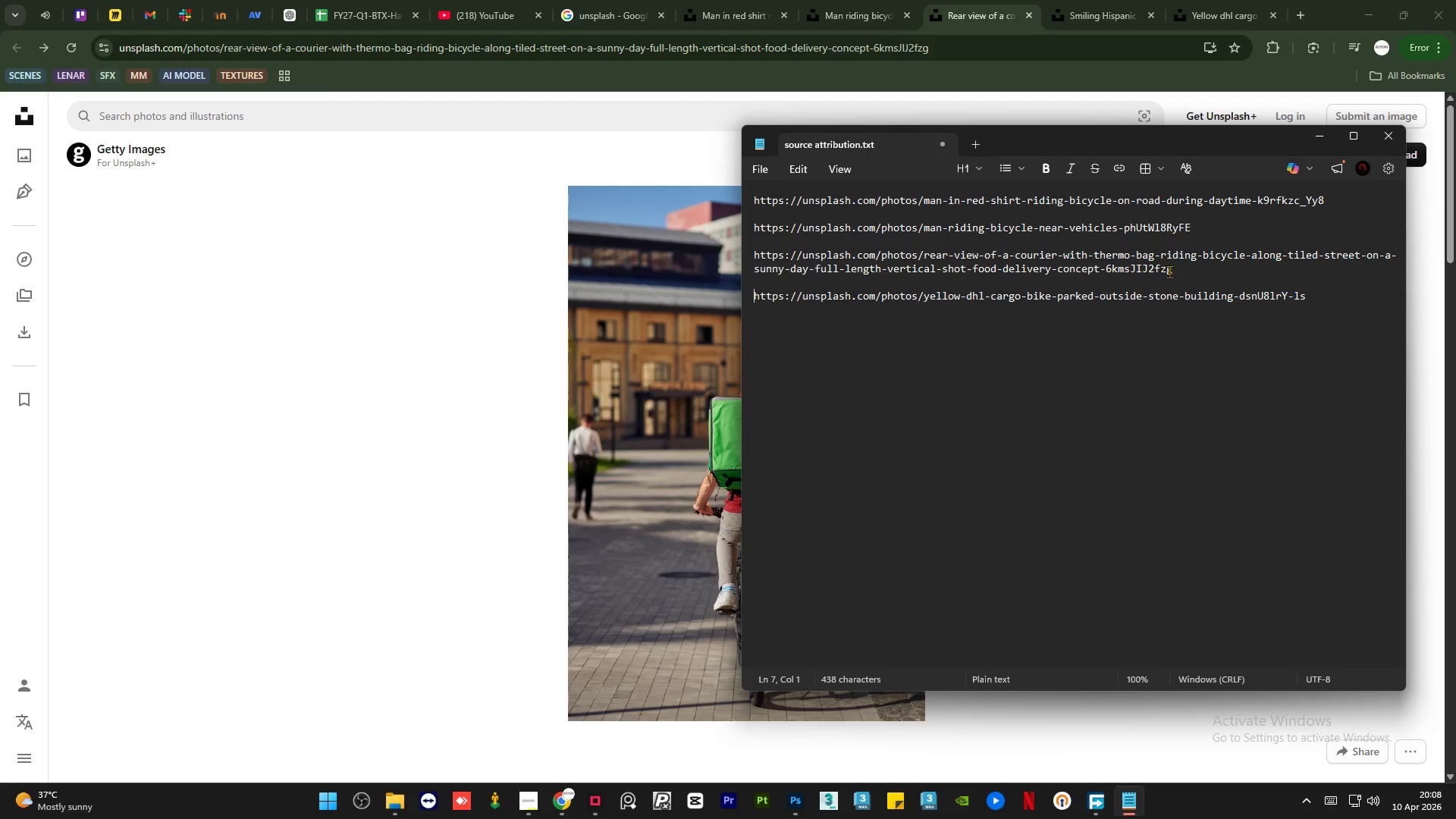 
left_click_drag(start_coordinate=[1178, 271], to_coordinate=[754, 255])
 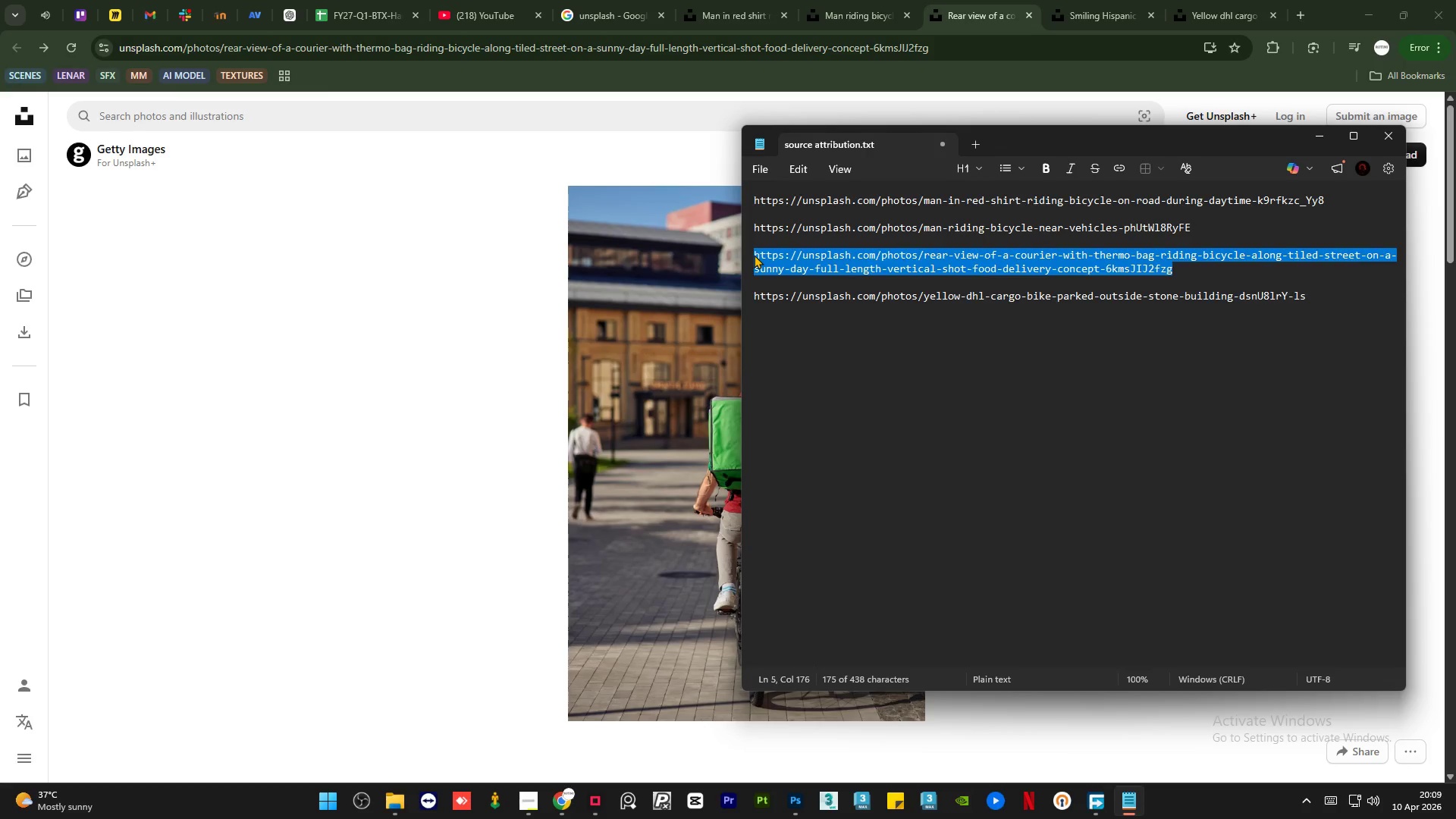 
key(Backspace)
 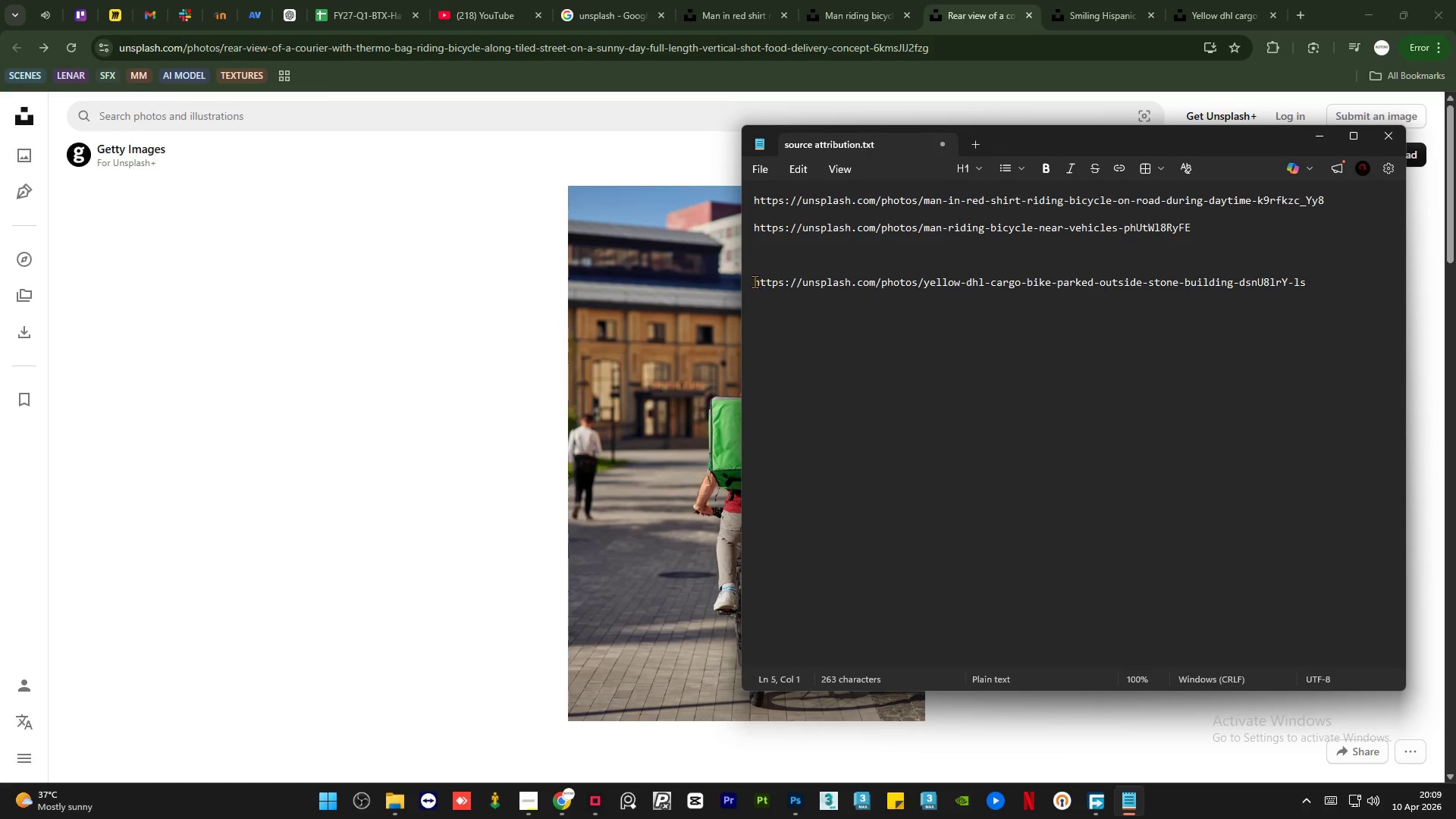 
left_click([755, 281])
 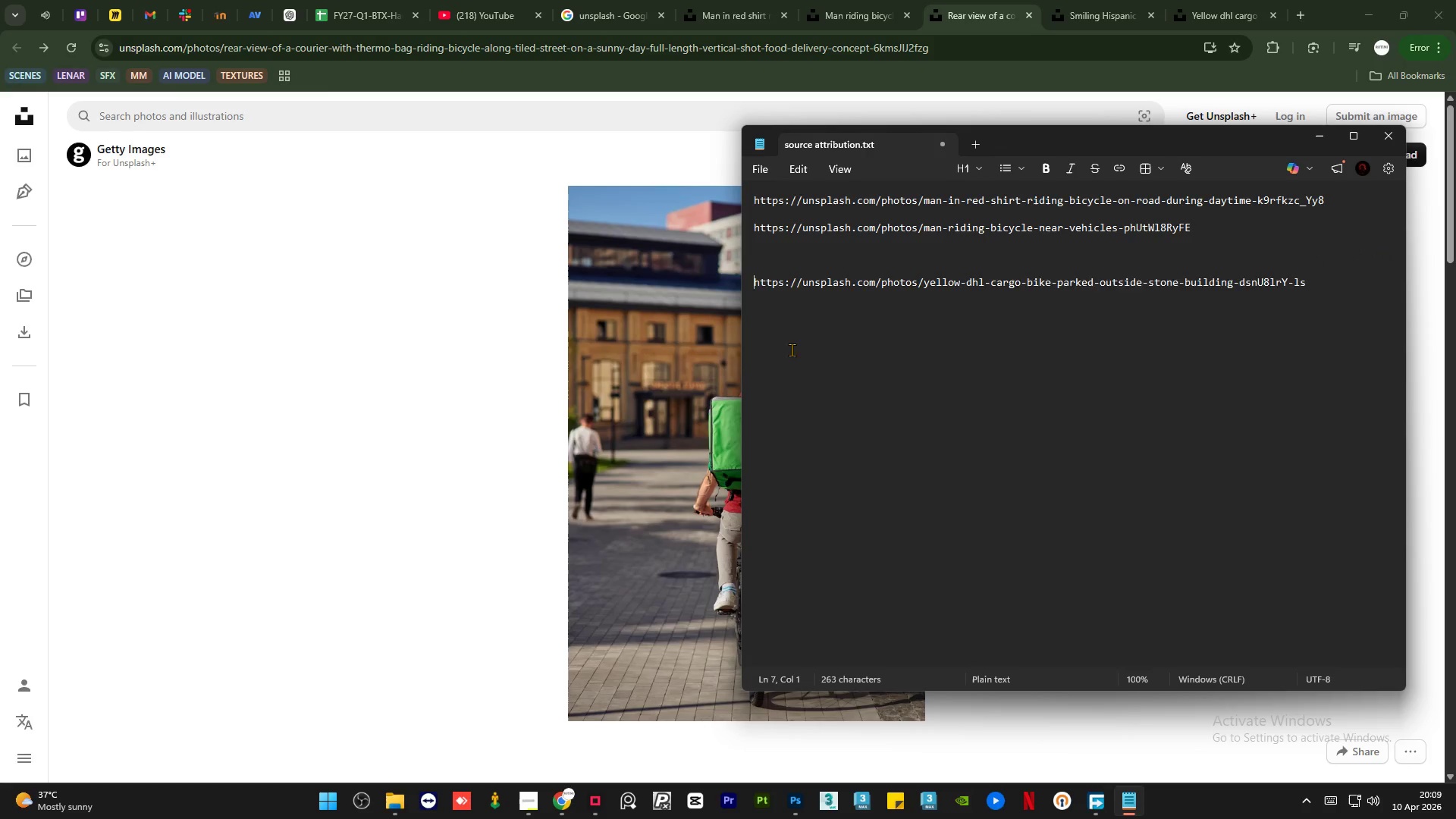 
key(Backspace)
 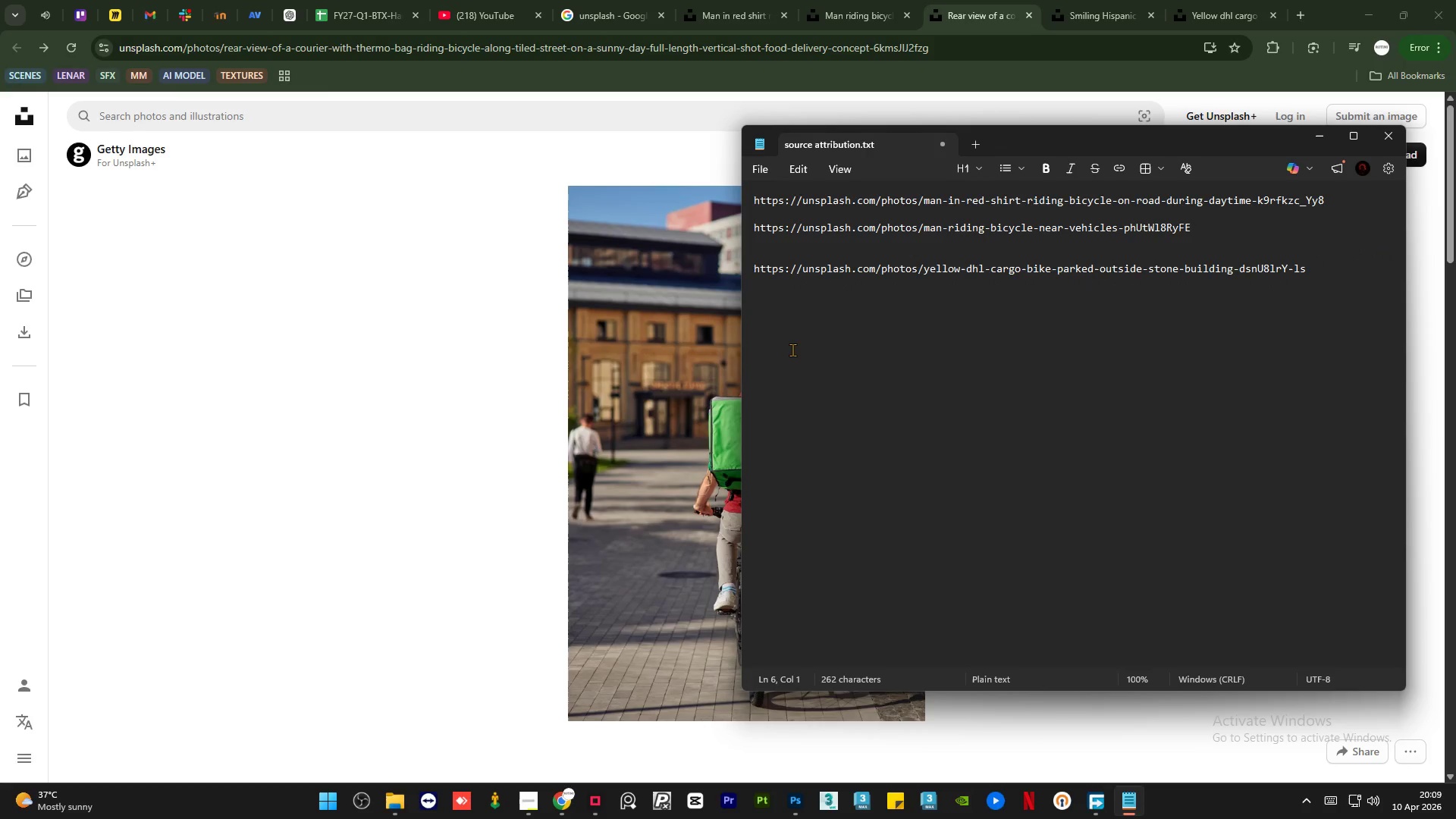 
key(Backspace)
 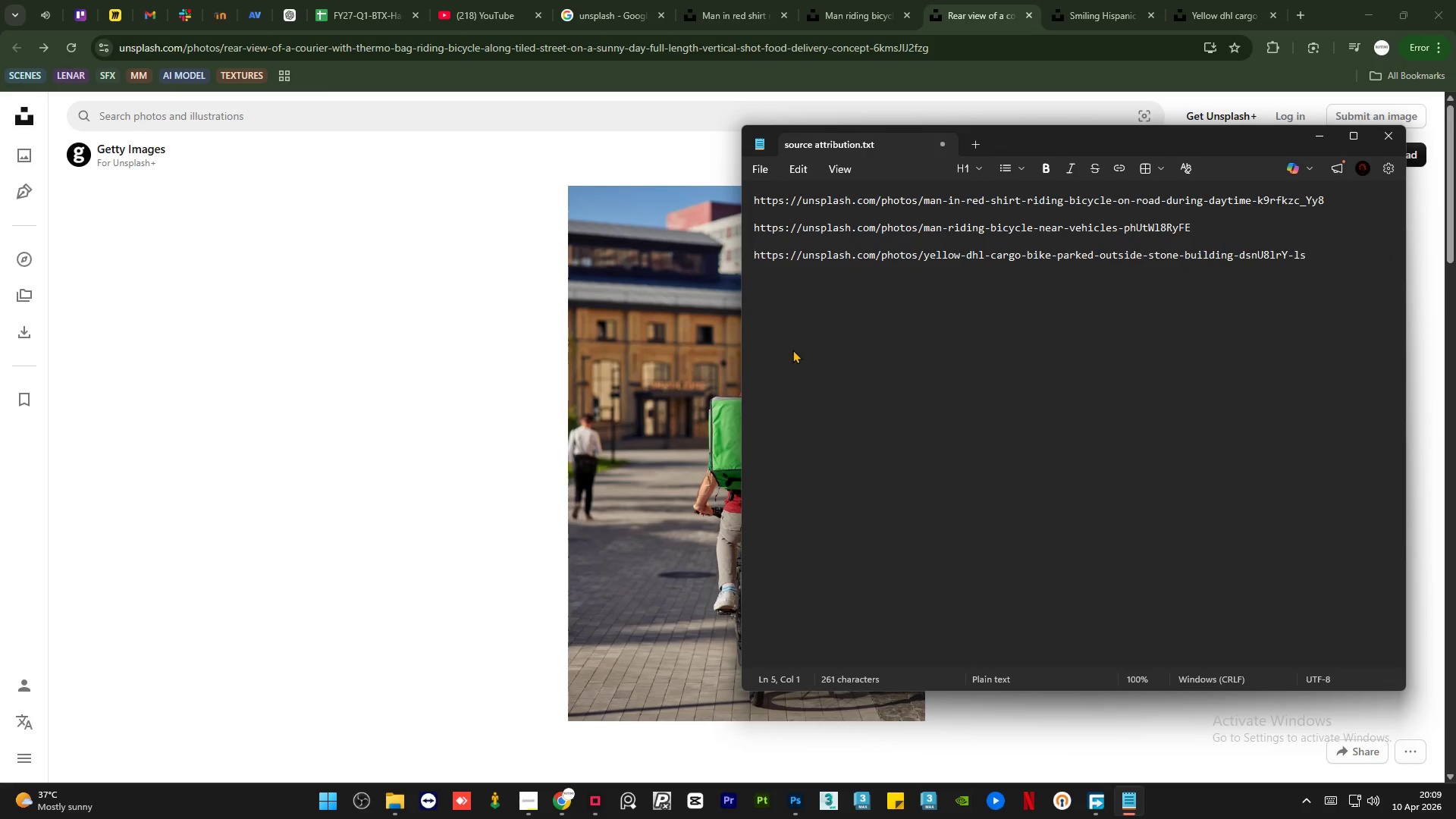 
left_click([829, 347])
 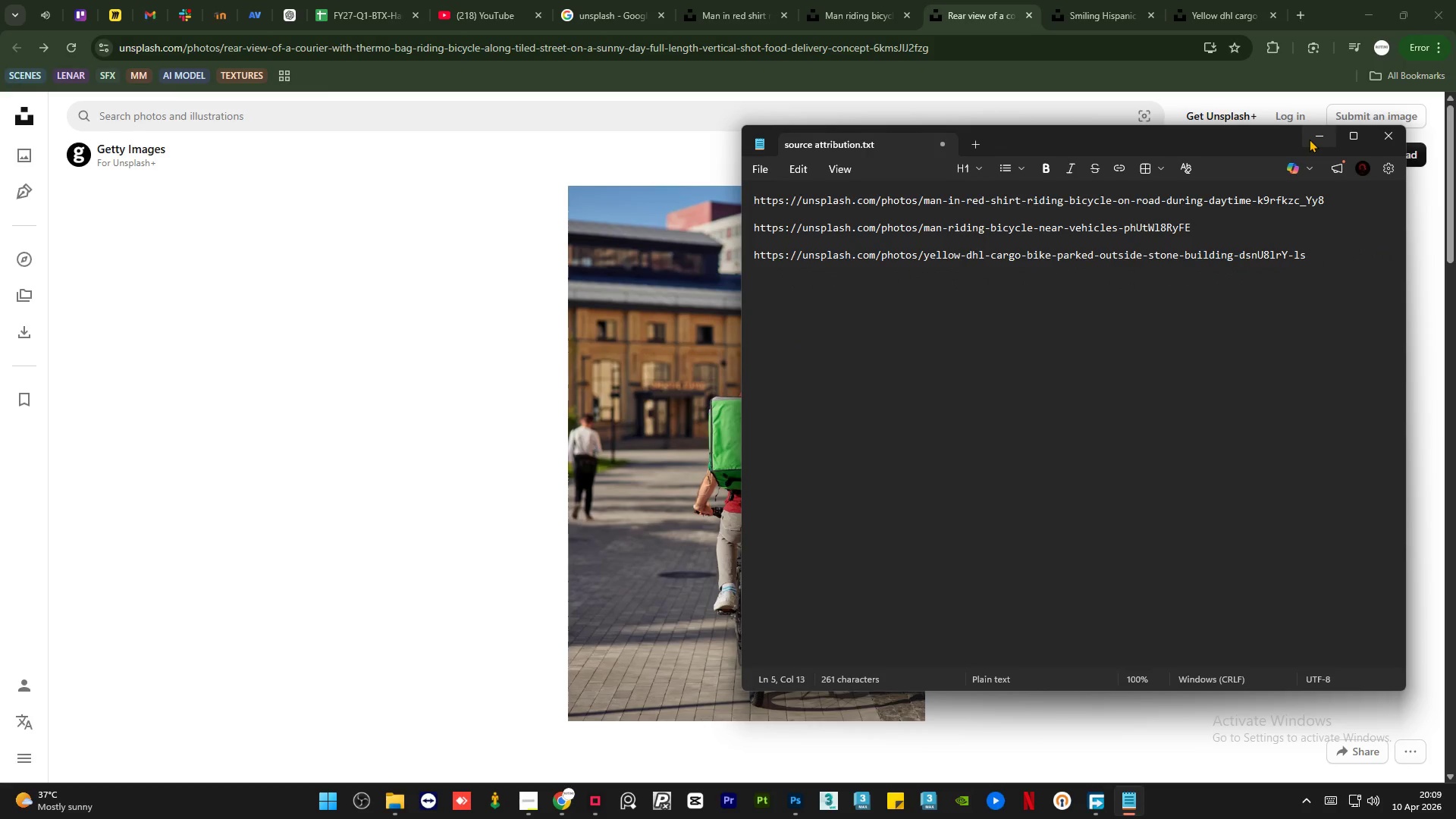 
left_click([1005, 419])
 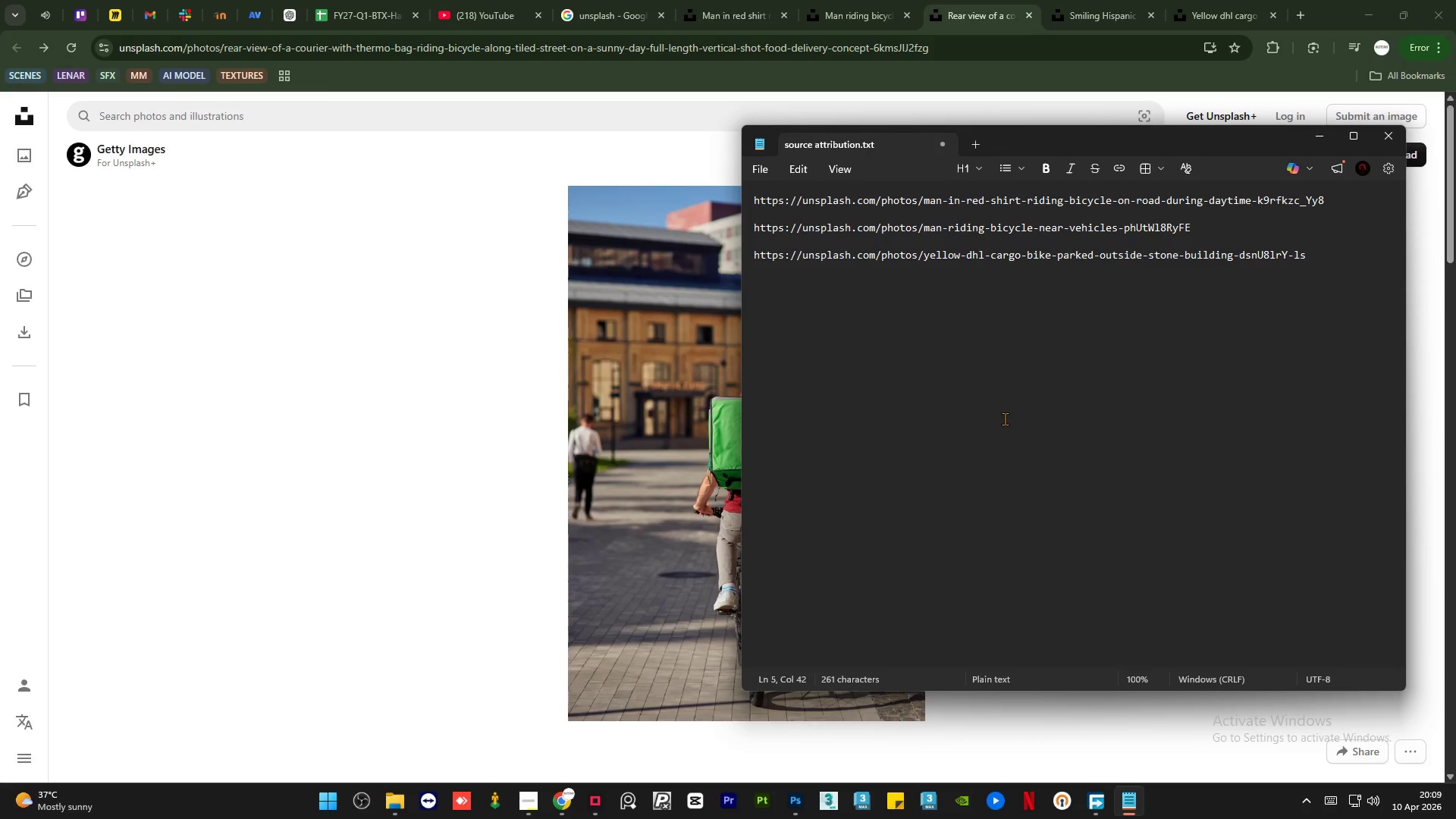 
key(Control+S)
 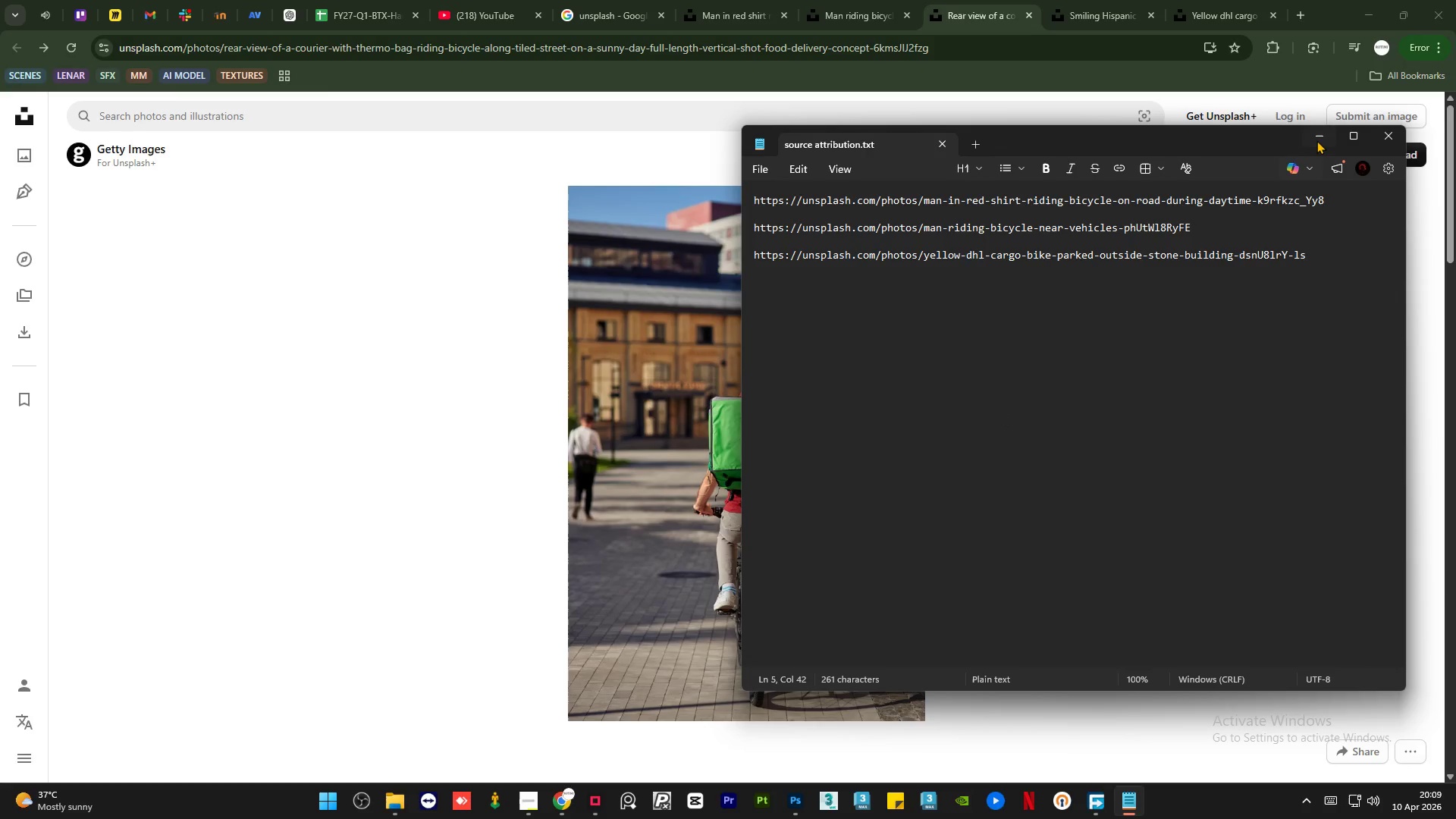 
left_click([1314, 138])
 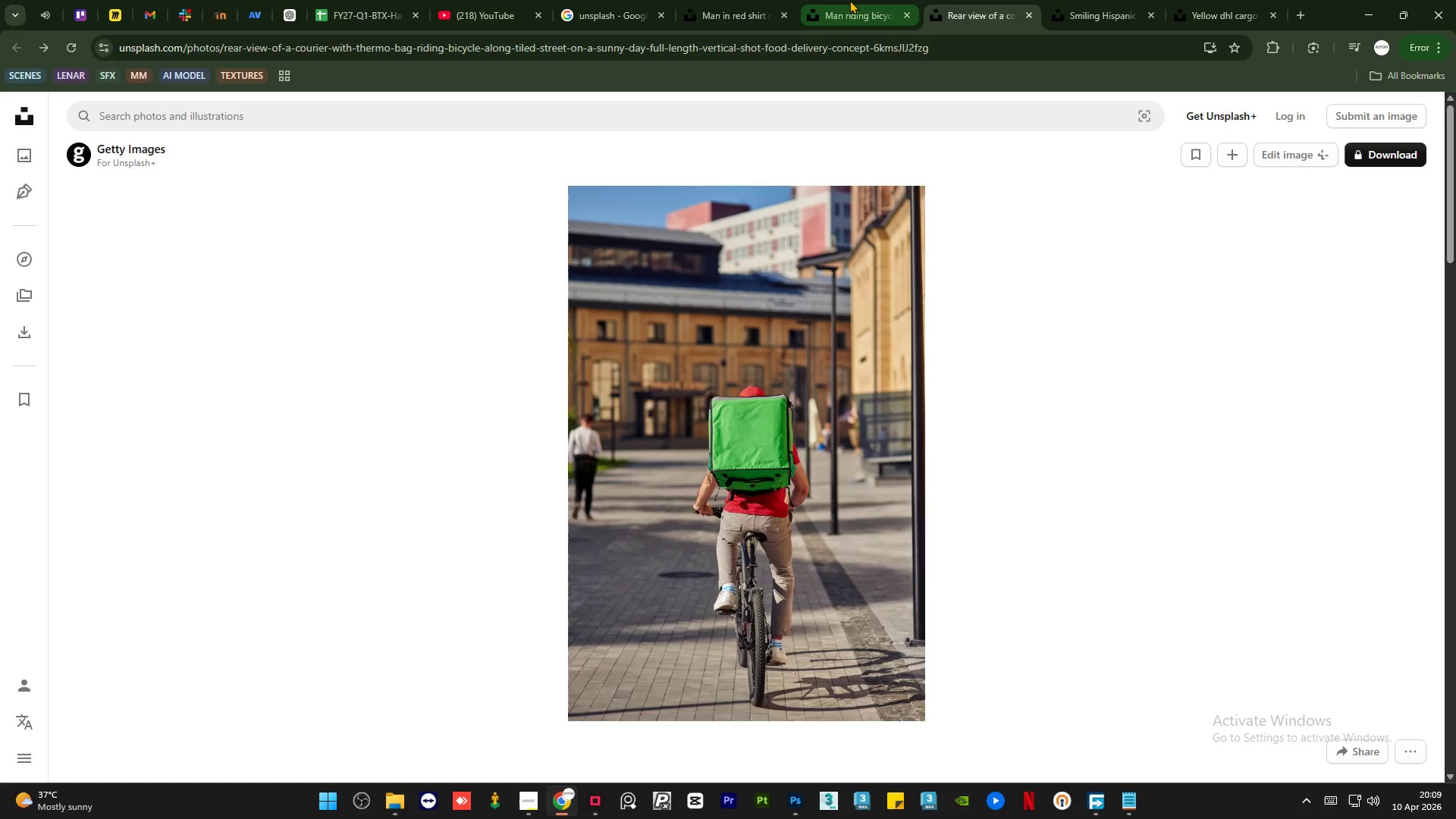 
left_click([849, 0])
 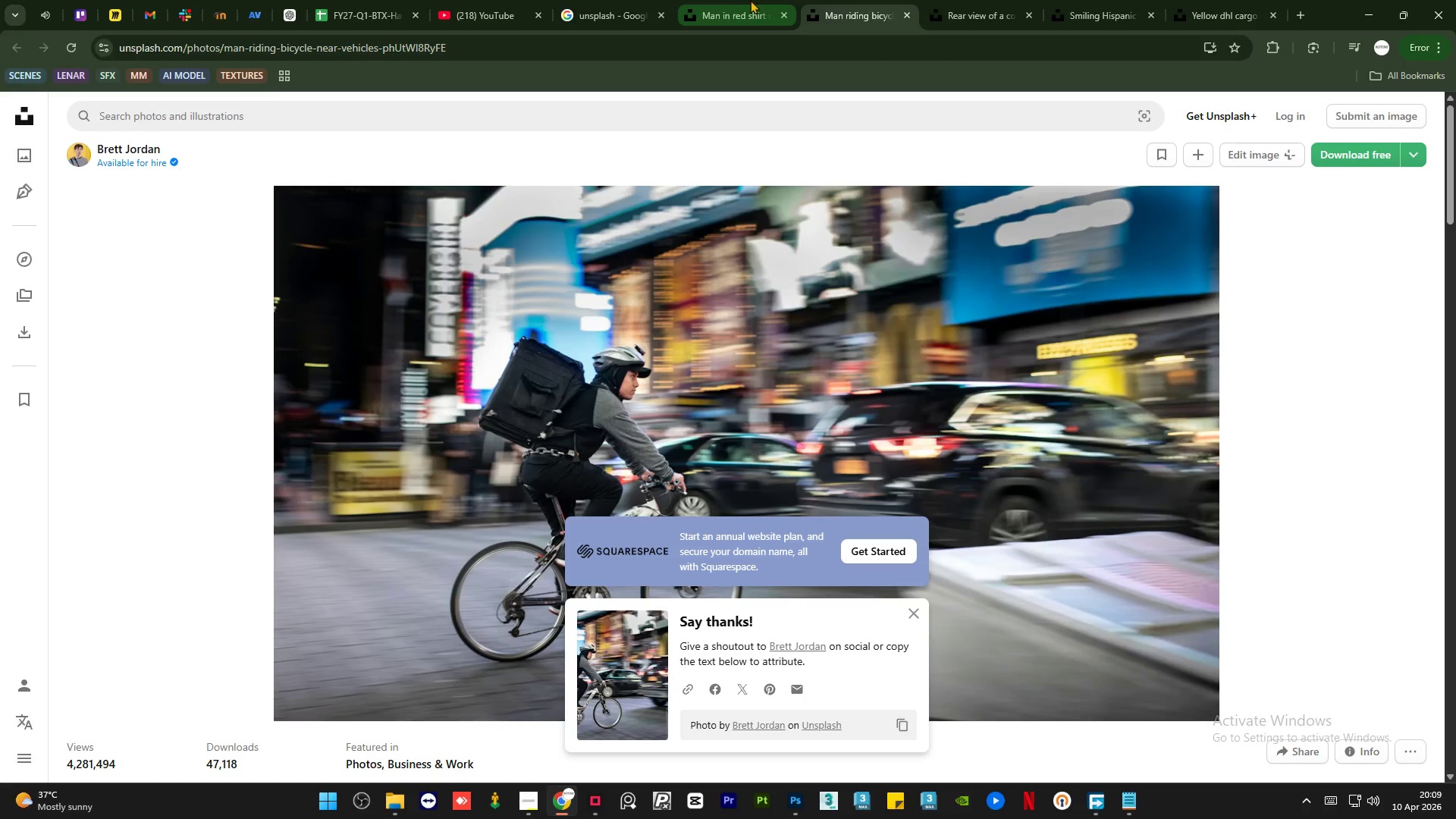 
left_click([723, 0])
 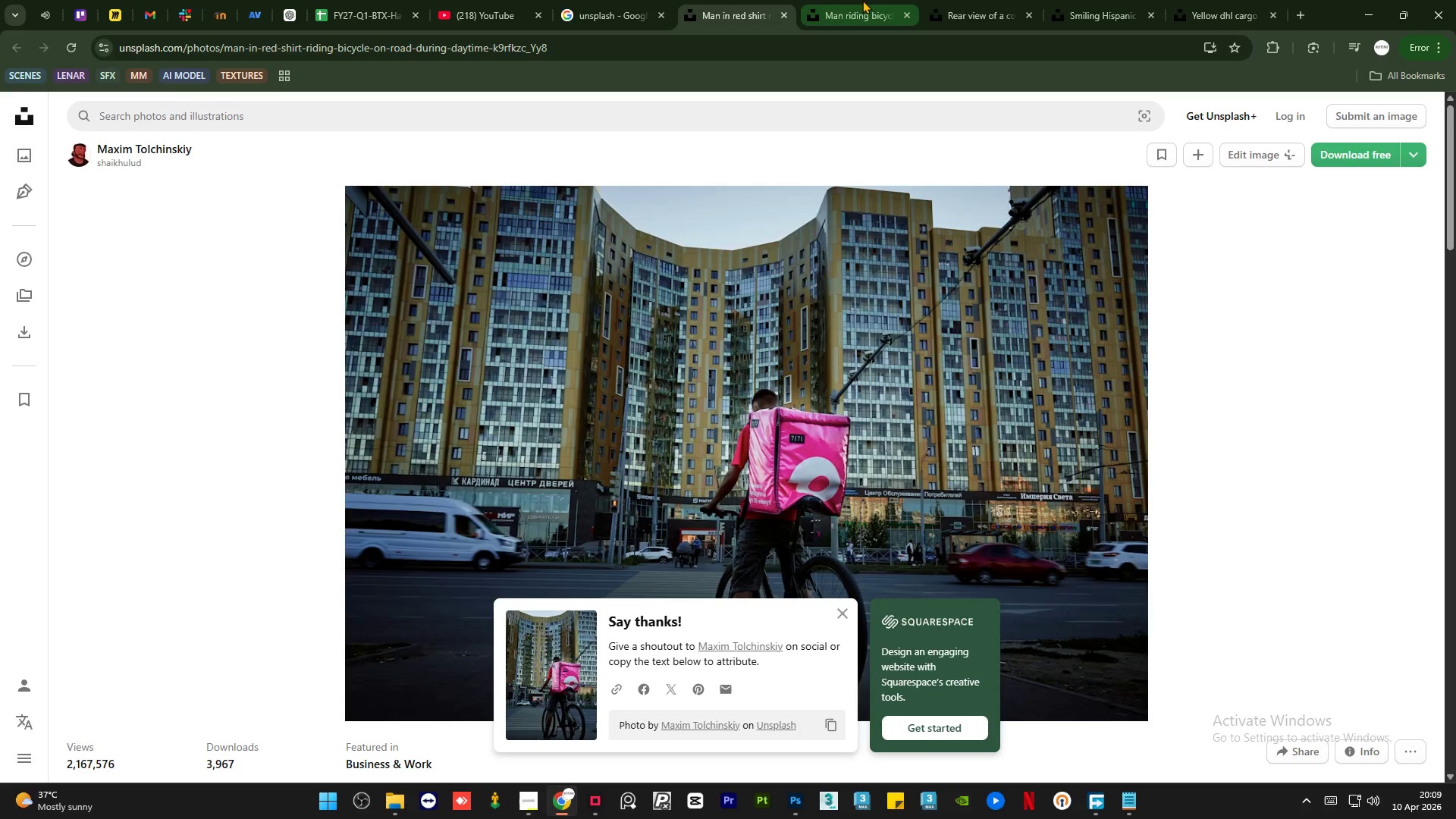 
left_click([862, 0])
 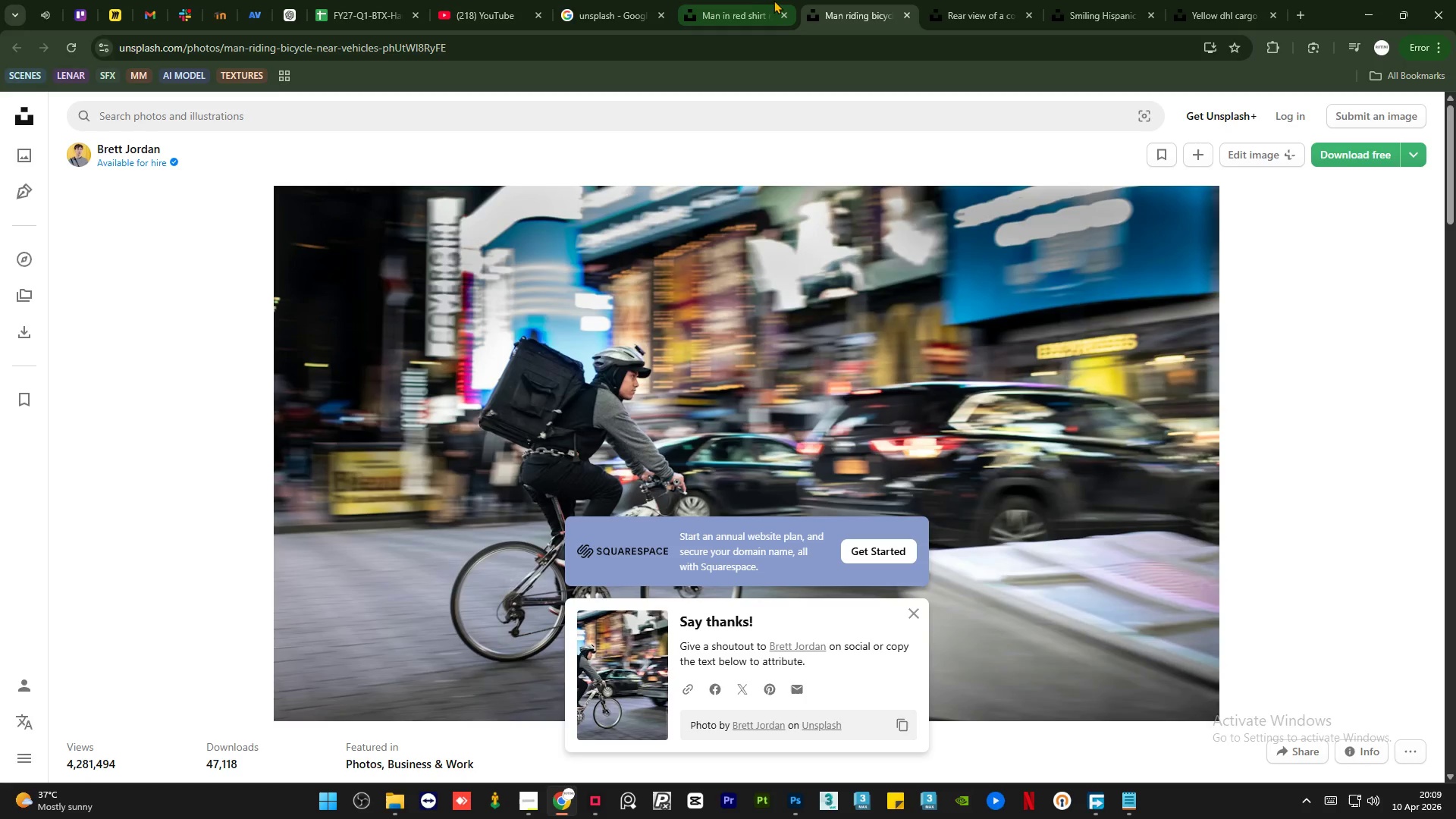 
left_click([733, 0])
 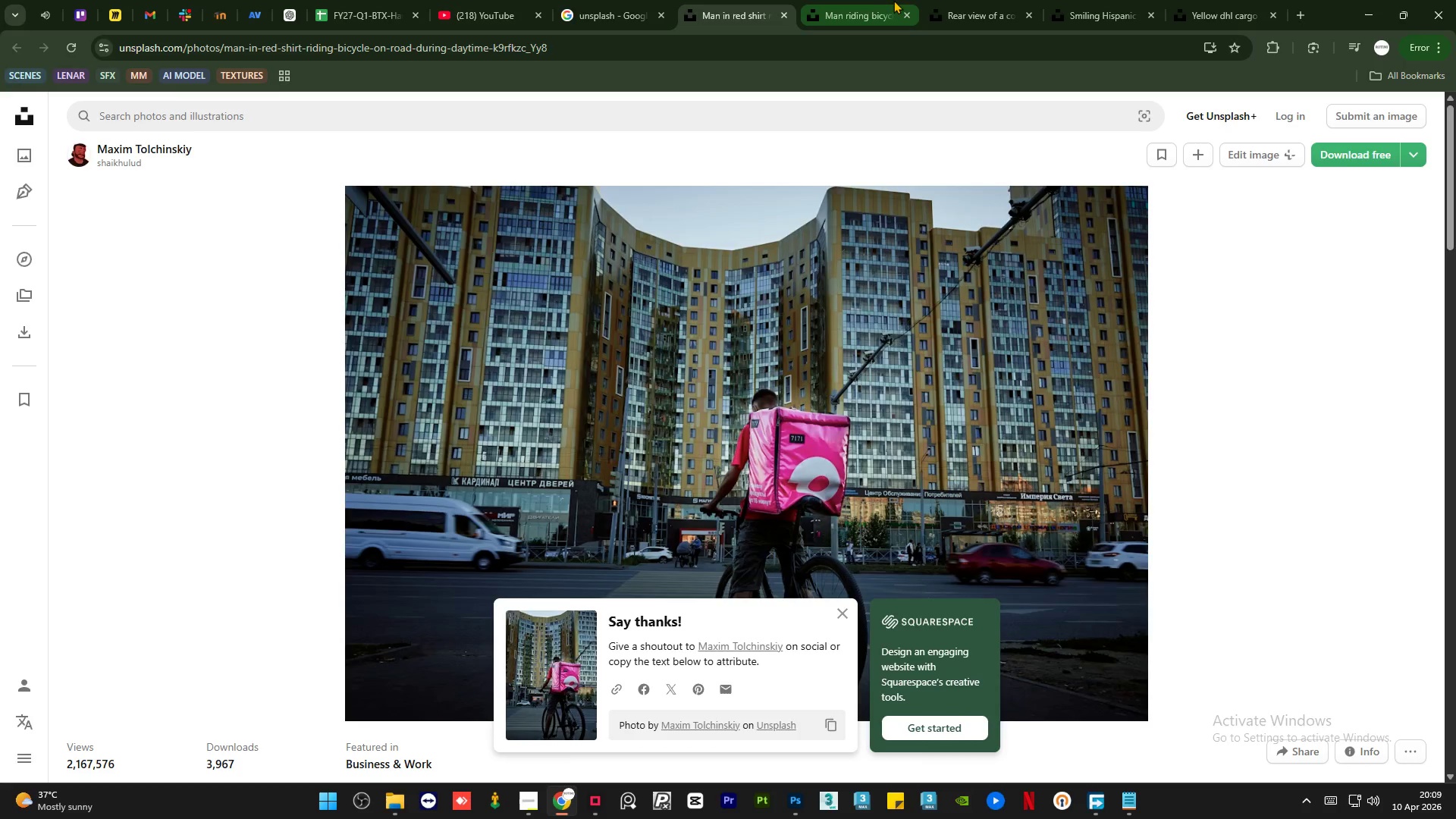 
left_click([876, 0])
 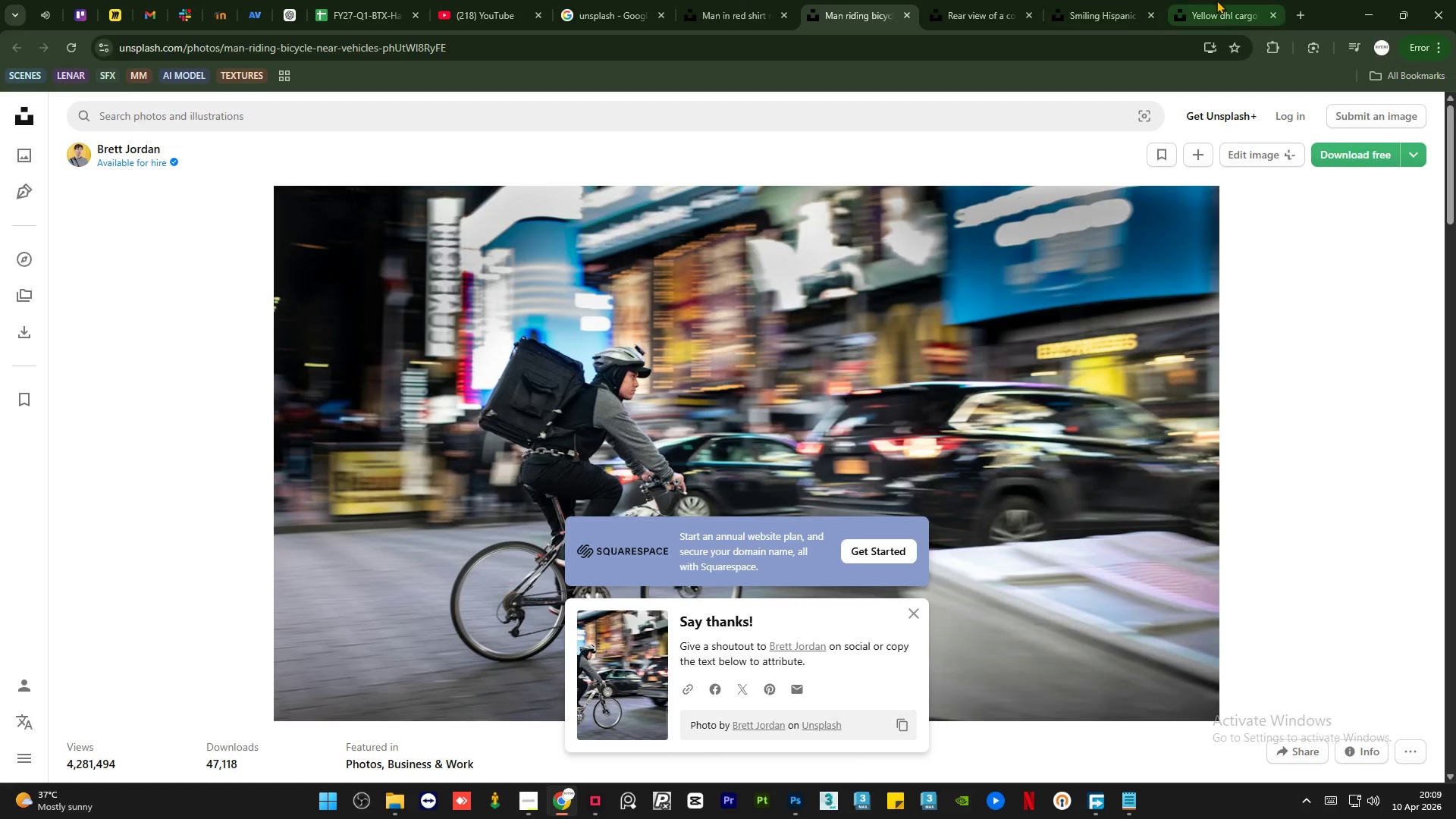 
left_click([1219, 0])
 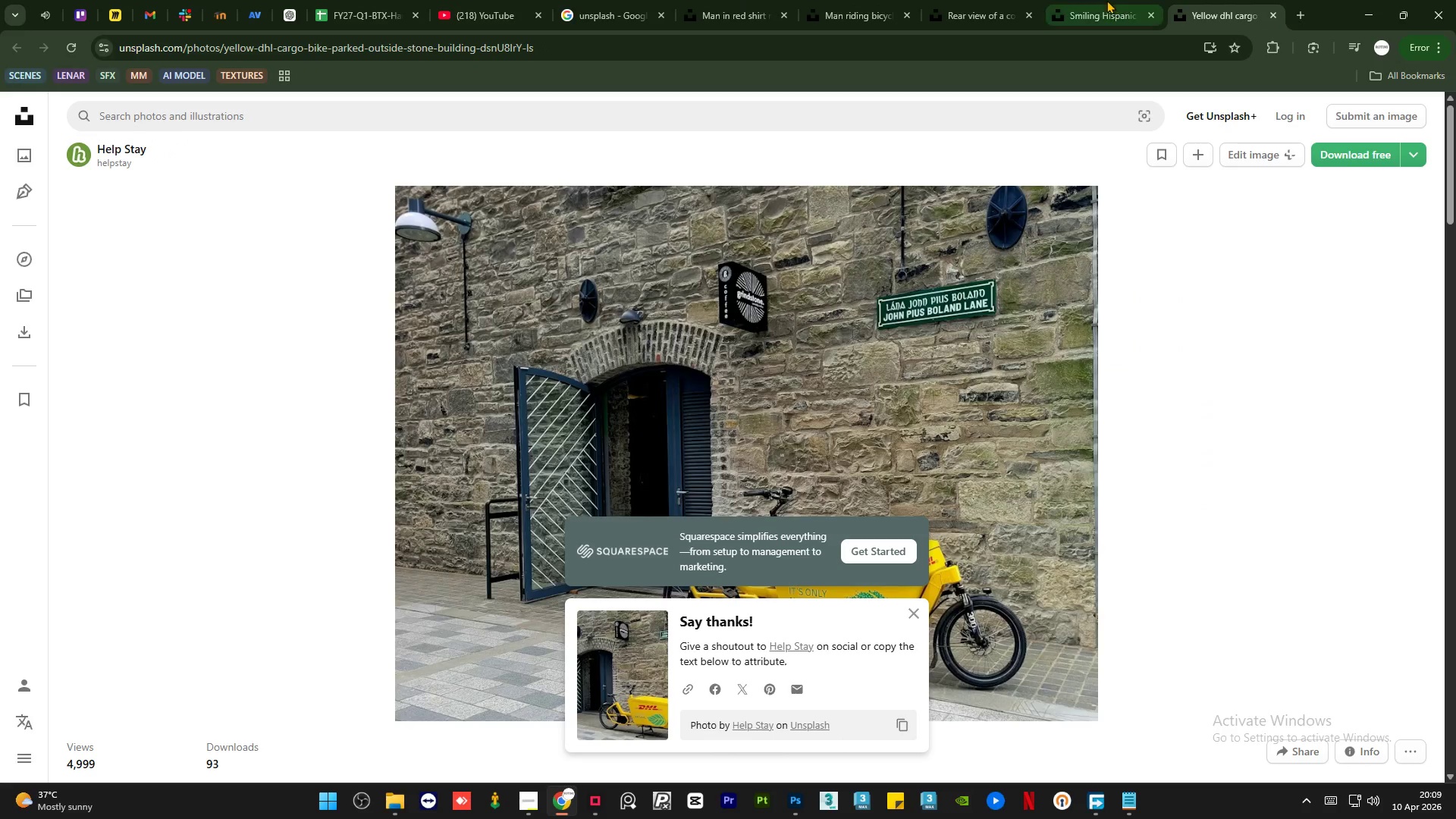 
left_click([1106, 0])
 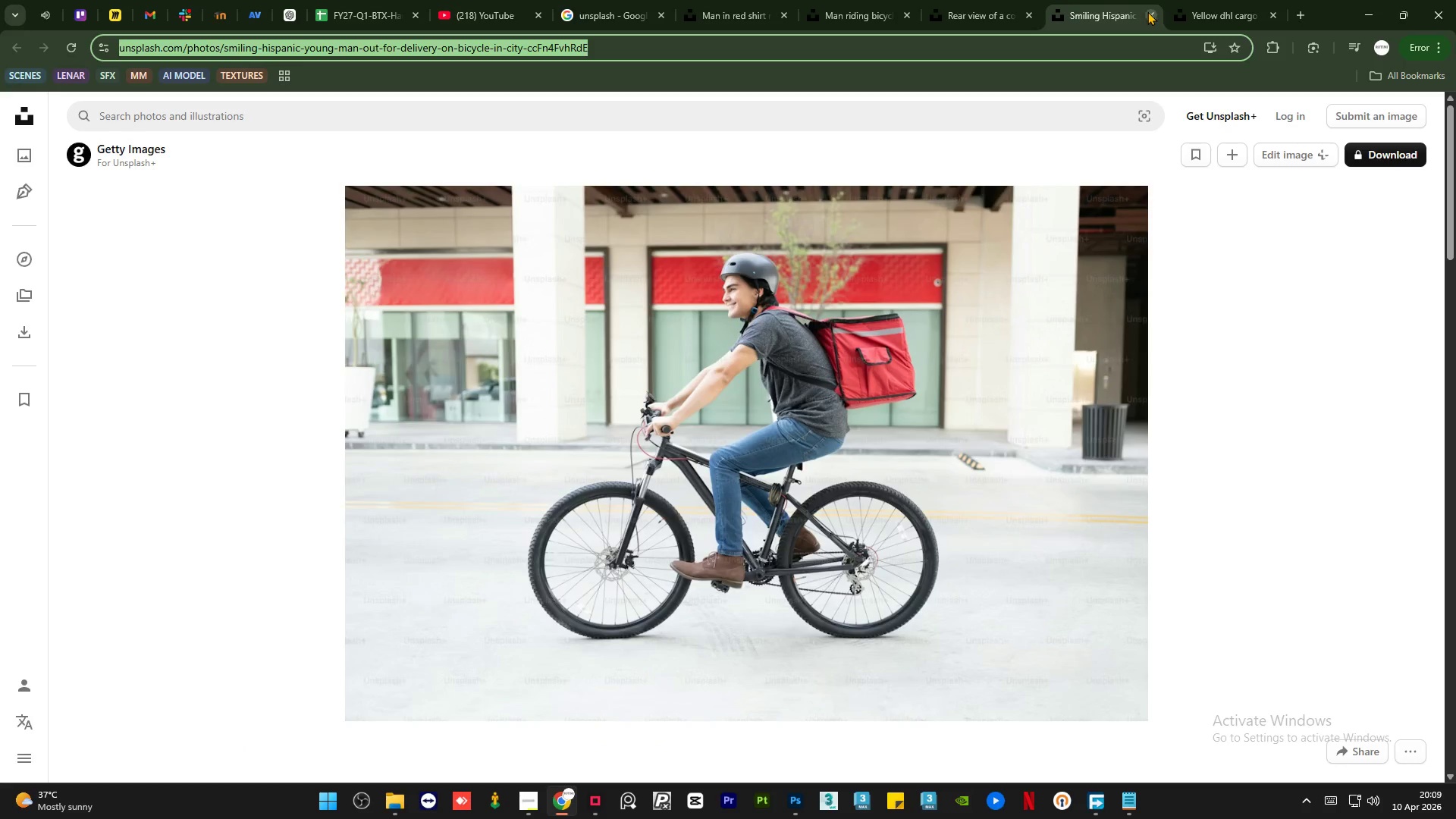 
left_click([1147, 11])
 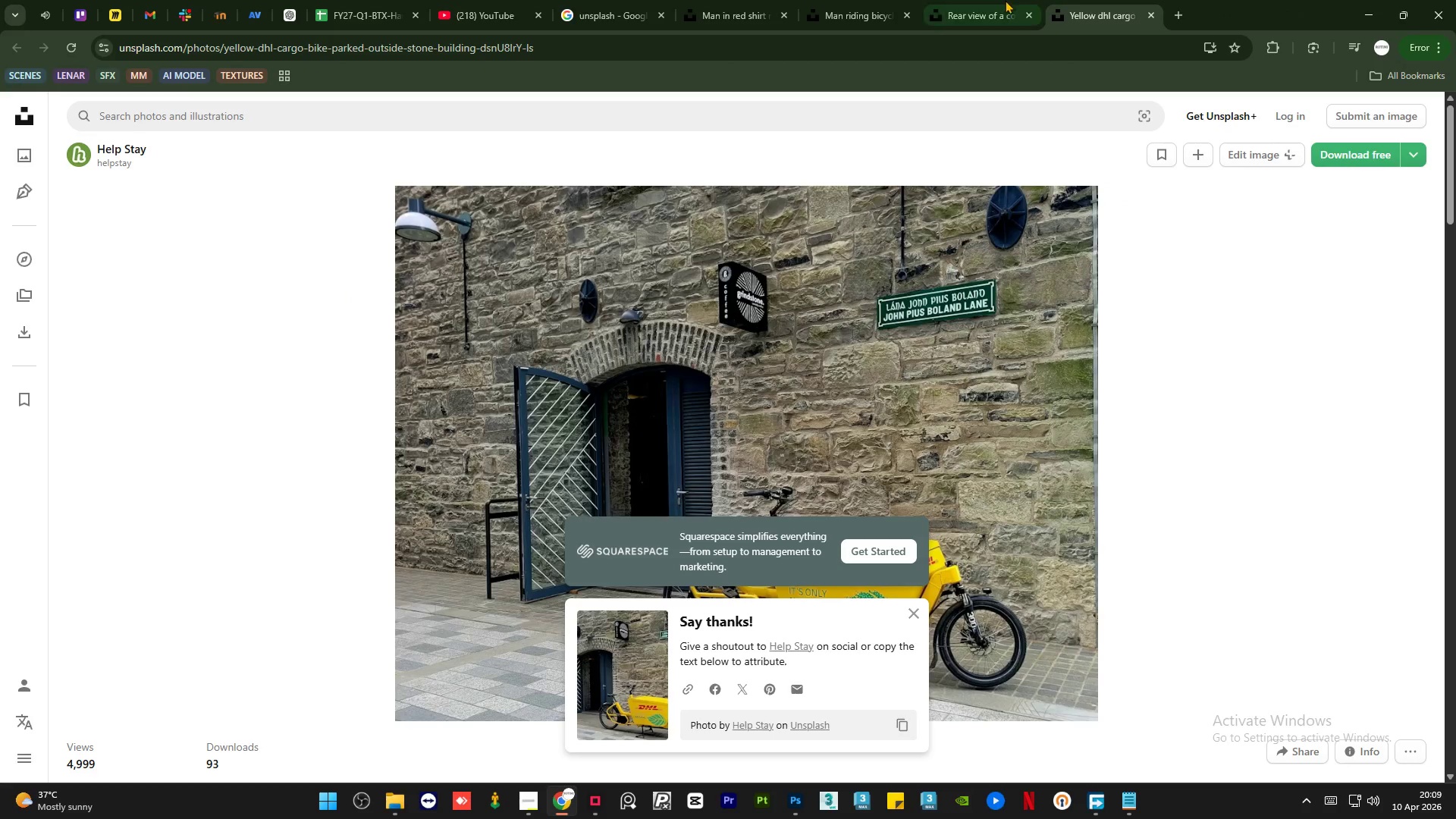 
left_click([999, 0])
 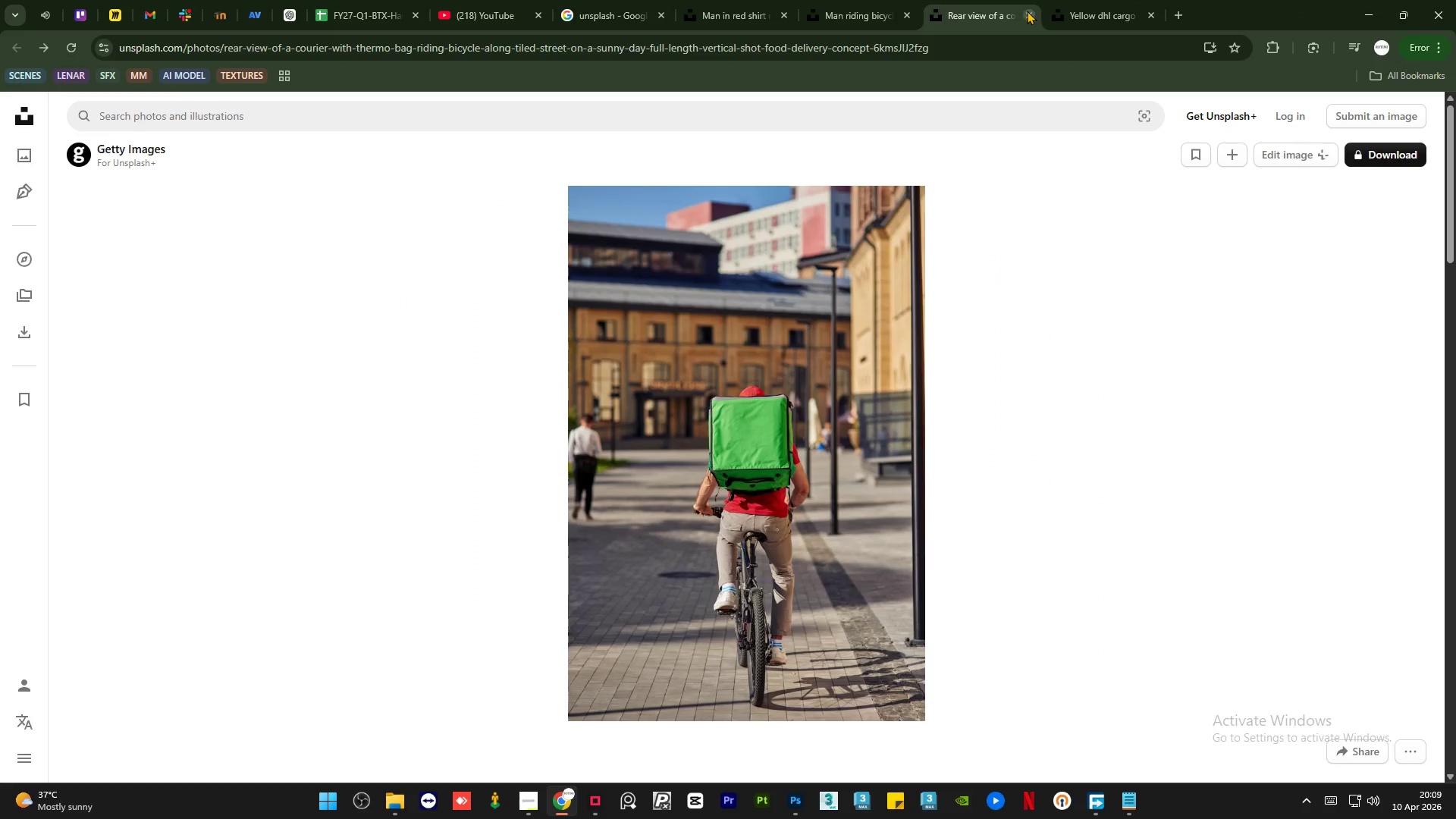 
left_click([1027, 11])
 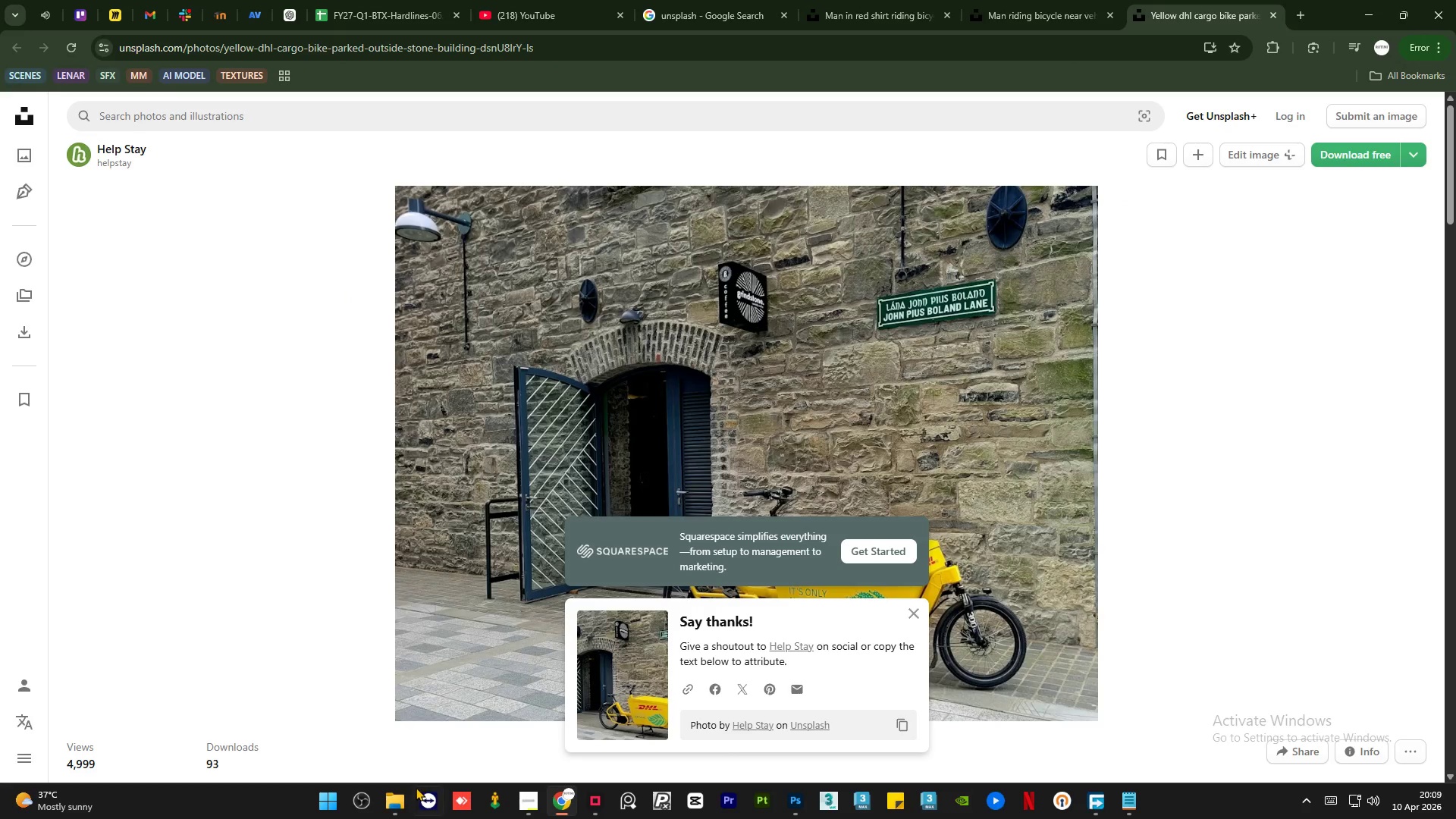 
left_click([388, 802])
 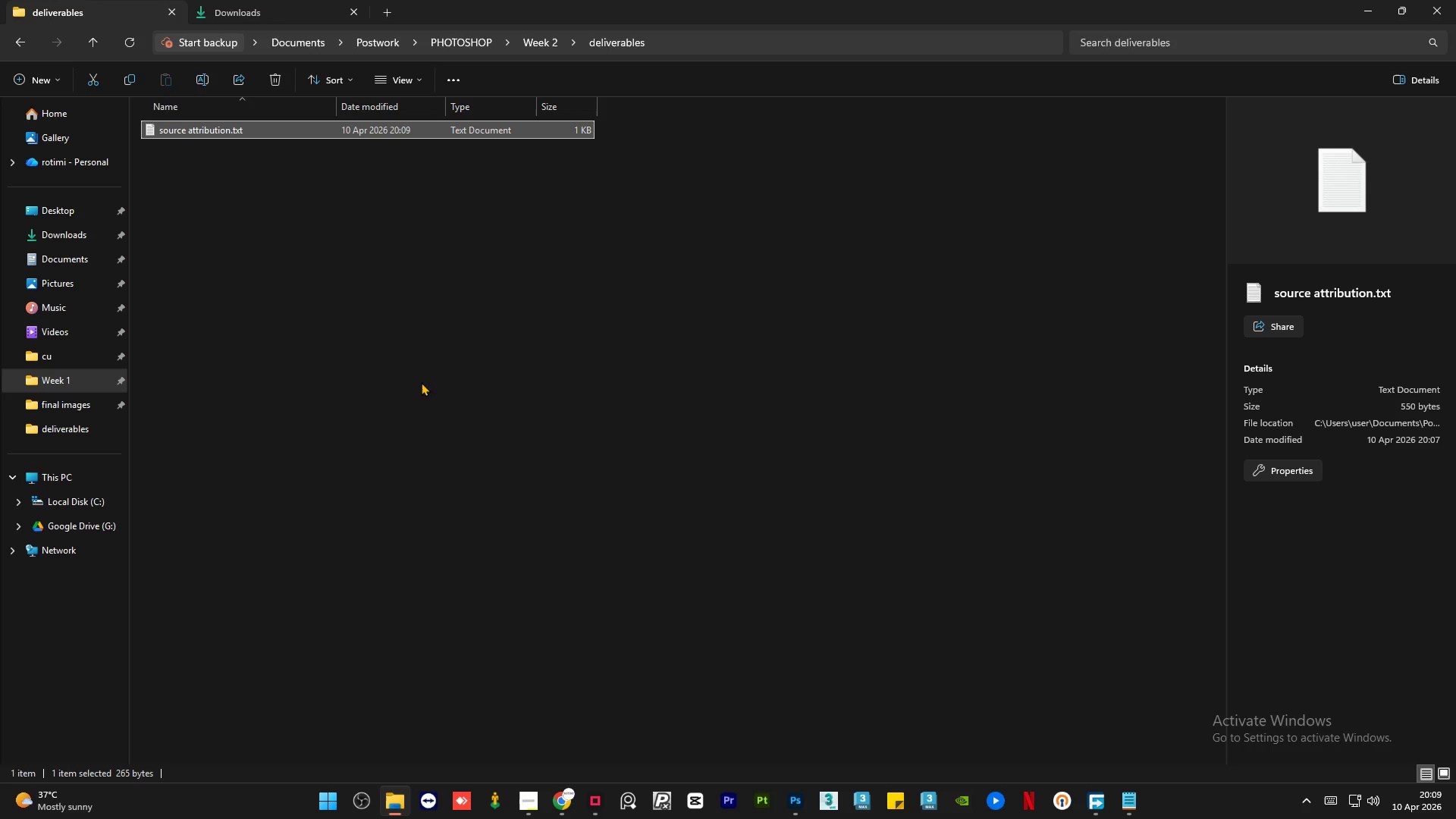 
left_click([410, 318])
 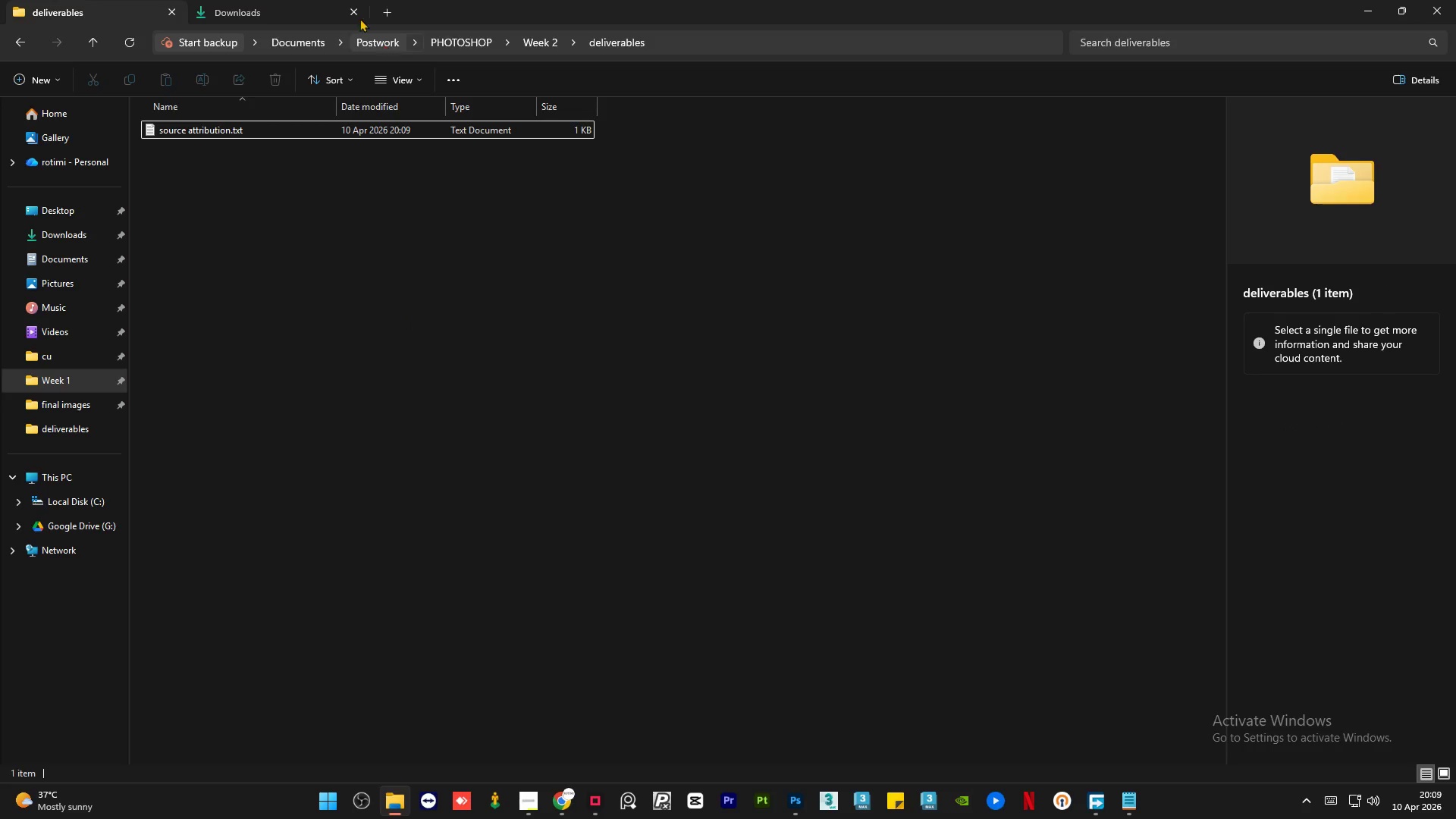 
left_click([219, 0])
 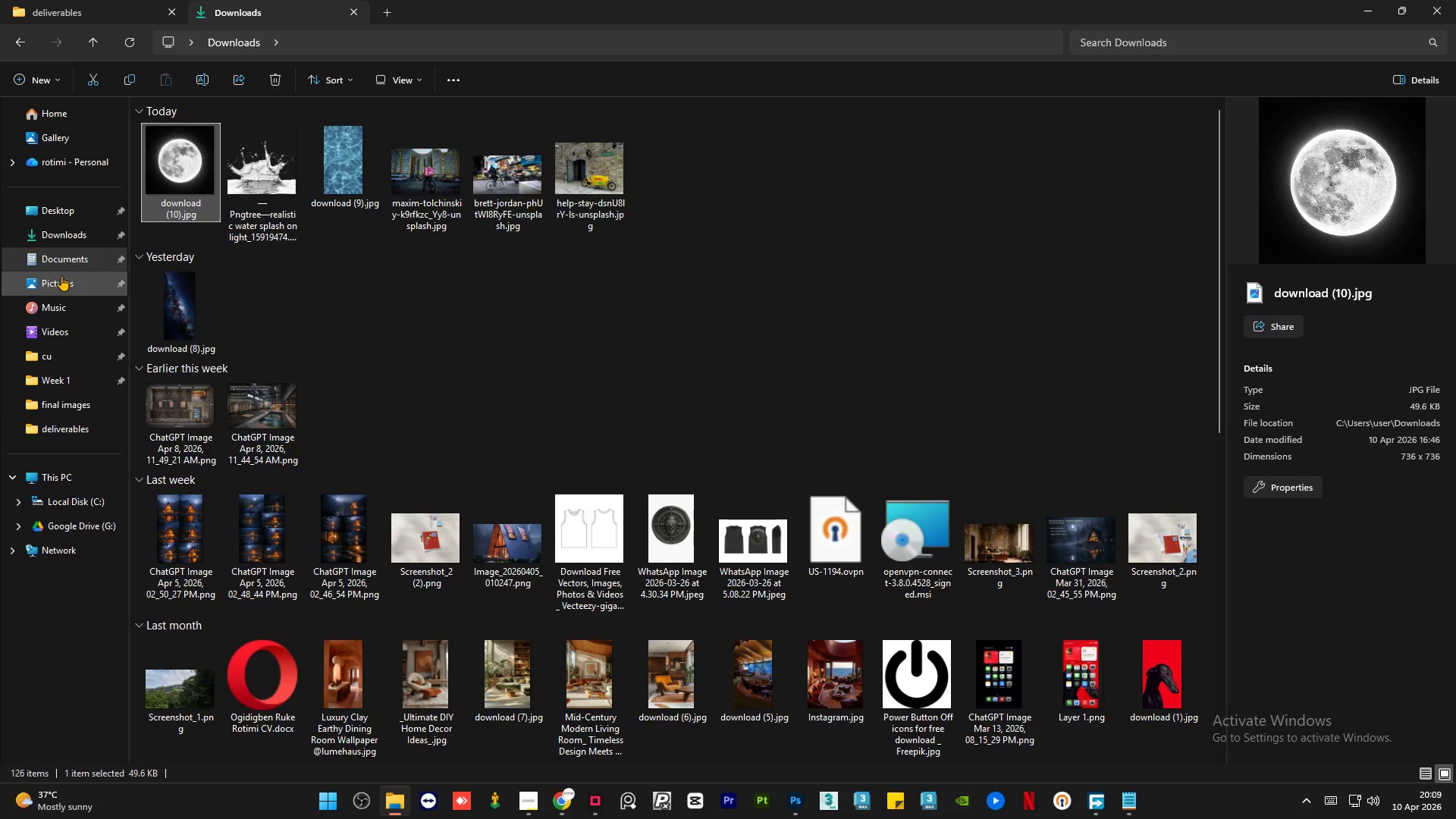 
left_click([63, 265])
 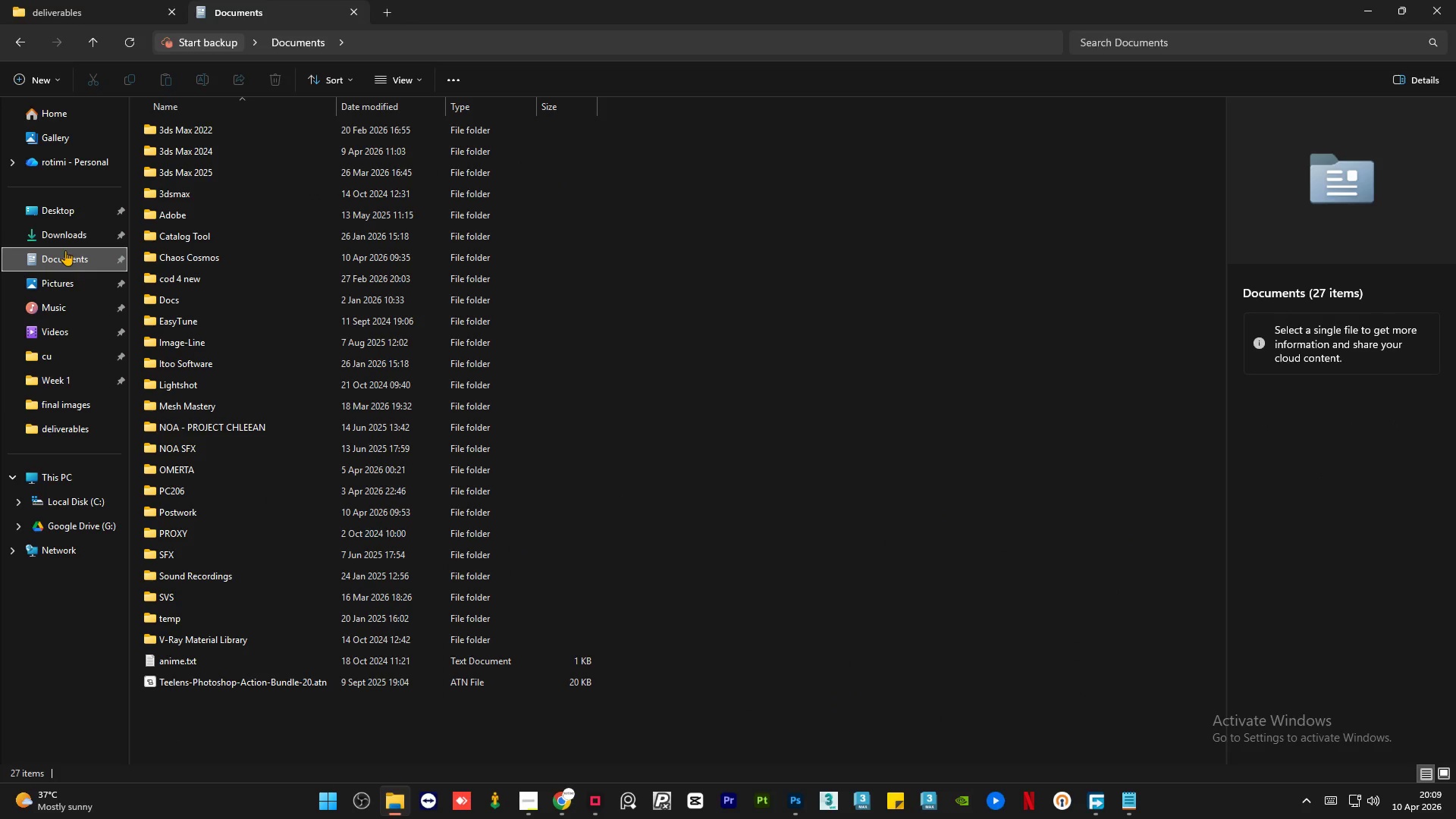 
left_click([67, 235])
 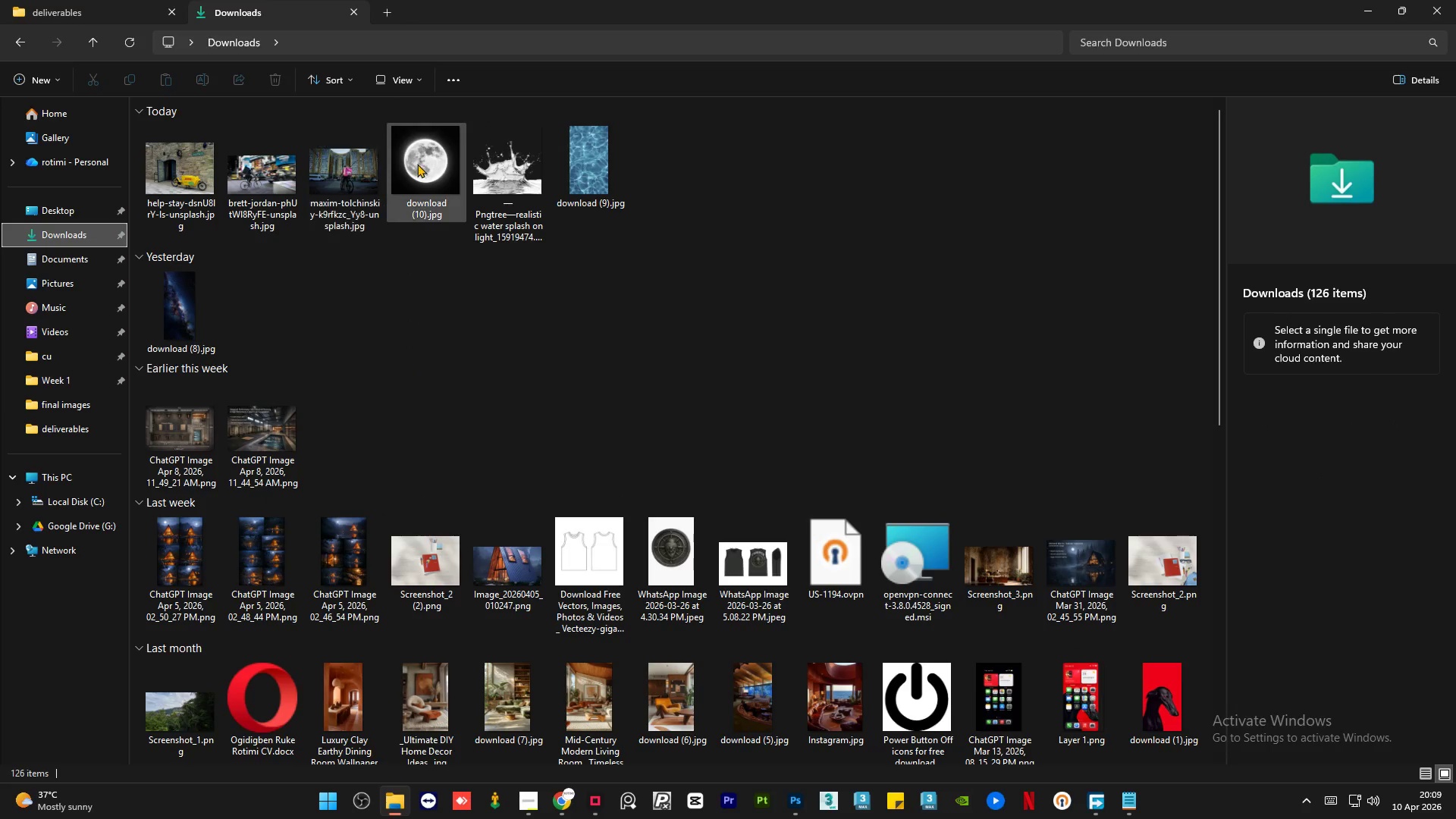 
left_click([418, 164])
 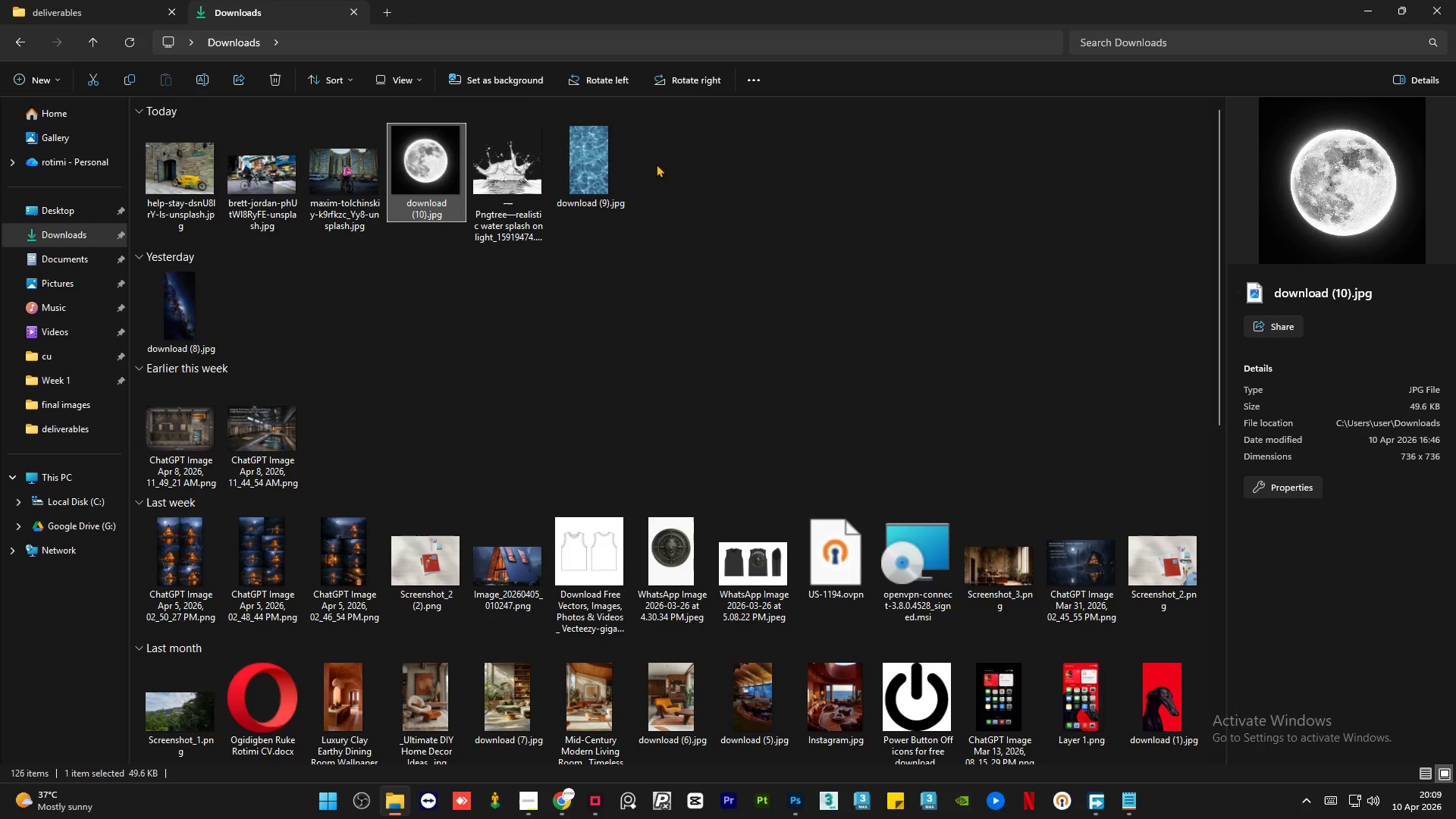 
left_click([659, 164])
 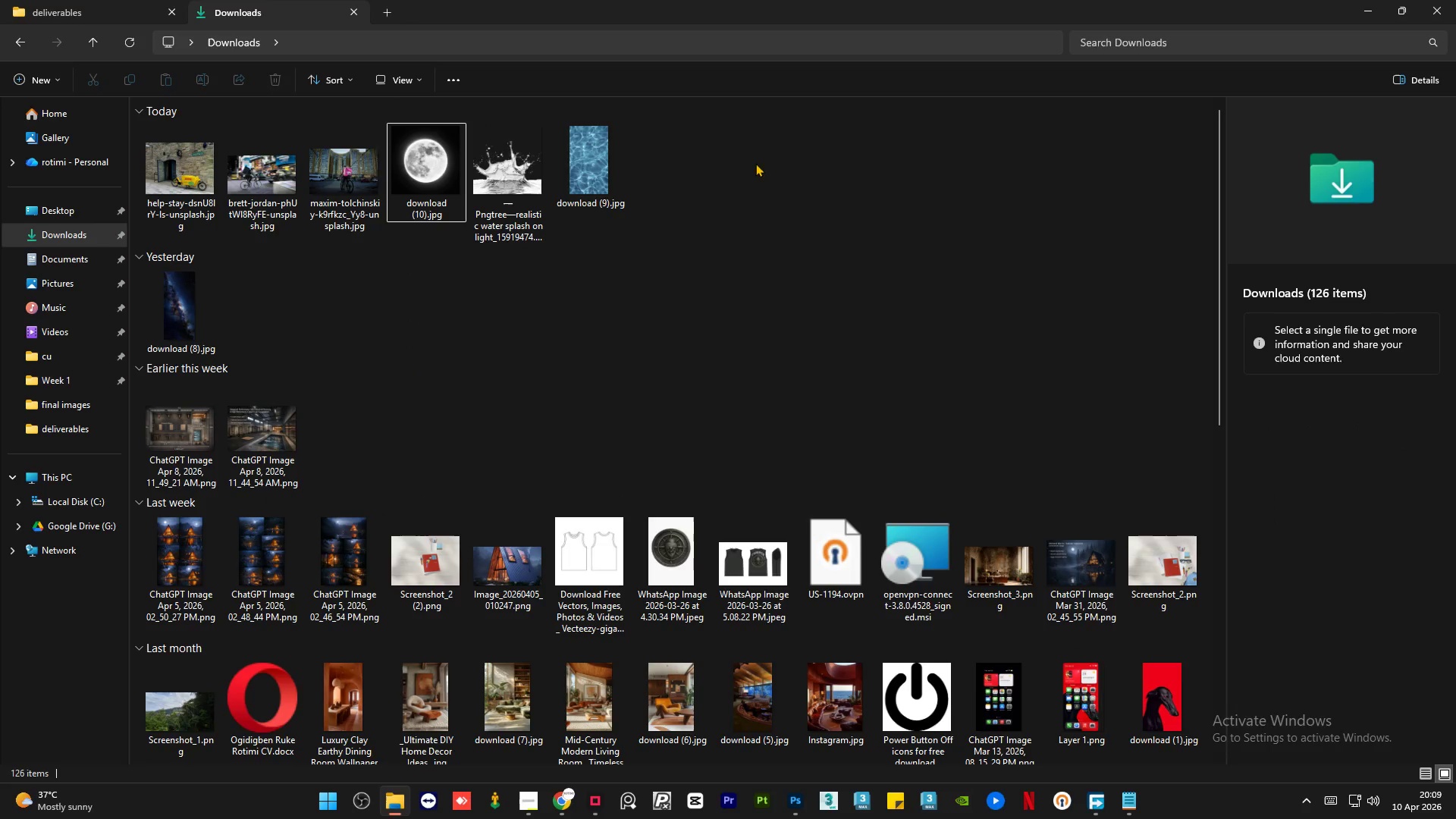 
left_click_drag(start_coordinate=[746, 165], to_coordinate=[421, 172])
 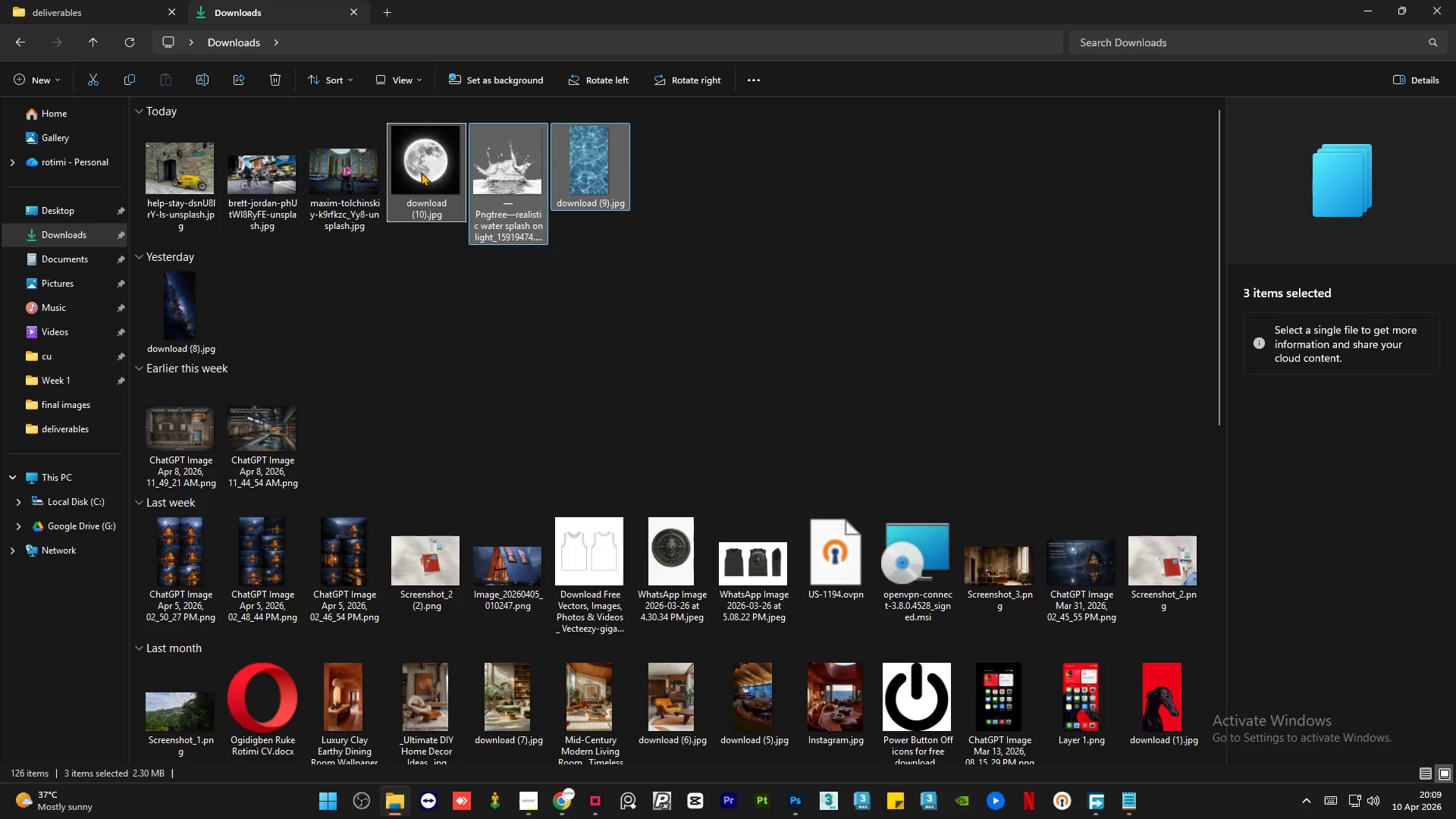 
key(Delete)
 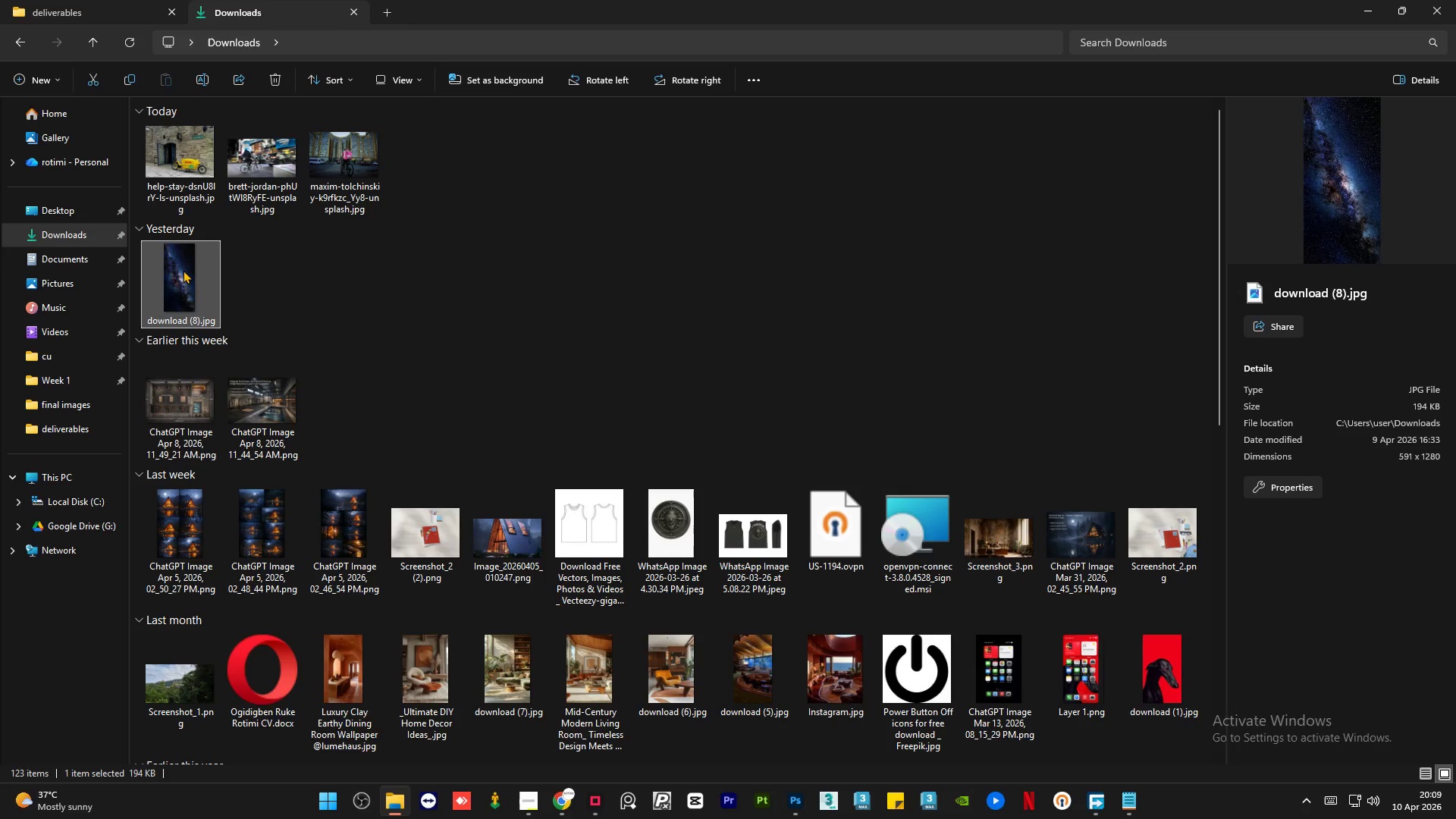 
key(Delete)
 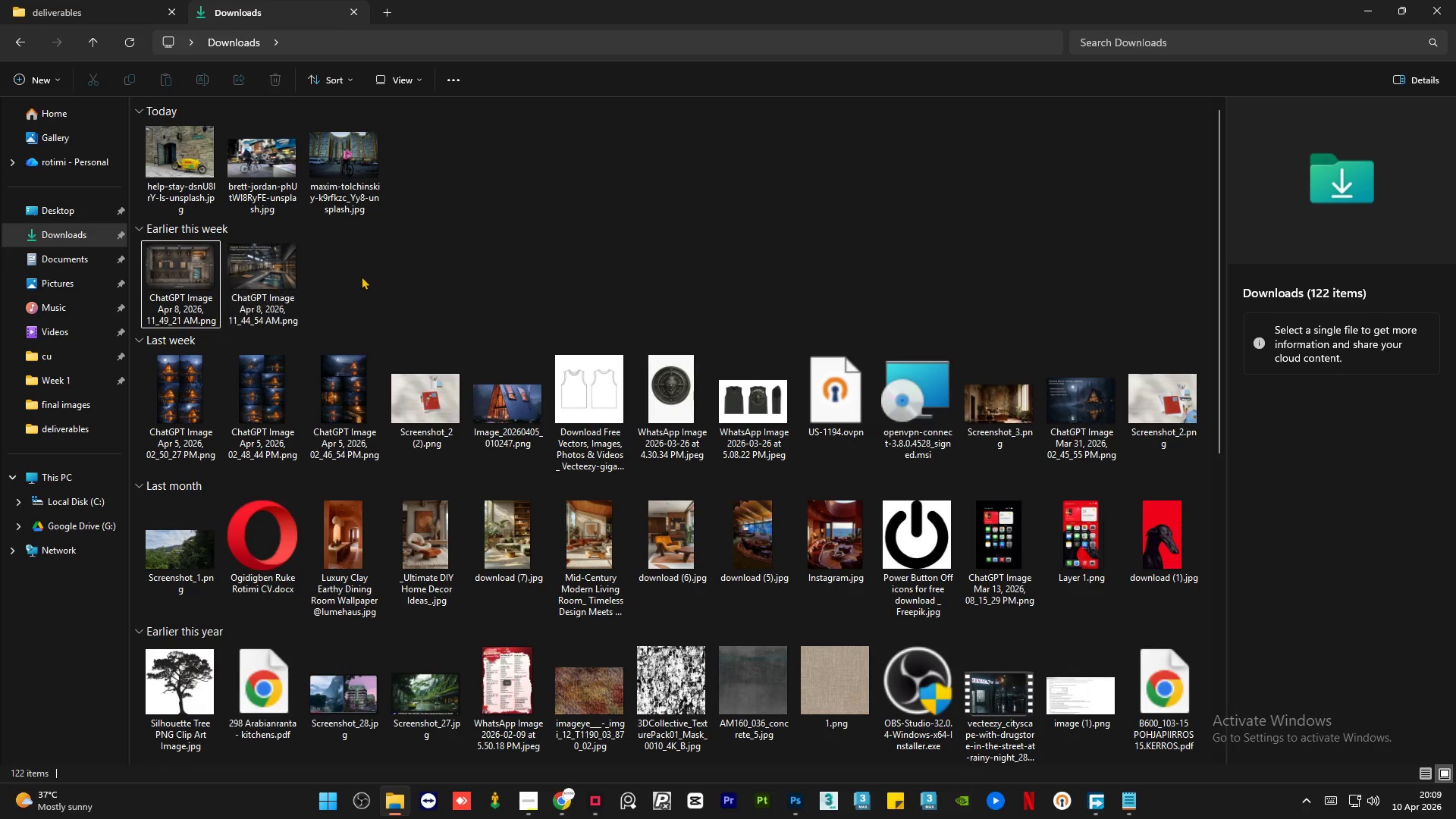 
left_click_drag(start_coordinate=[361, 276], to_coordinate=[178, 270])
 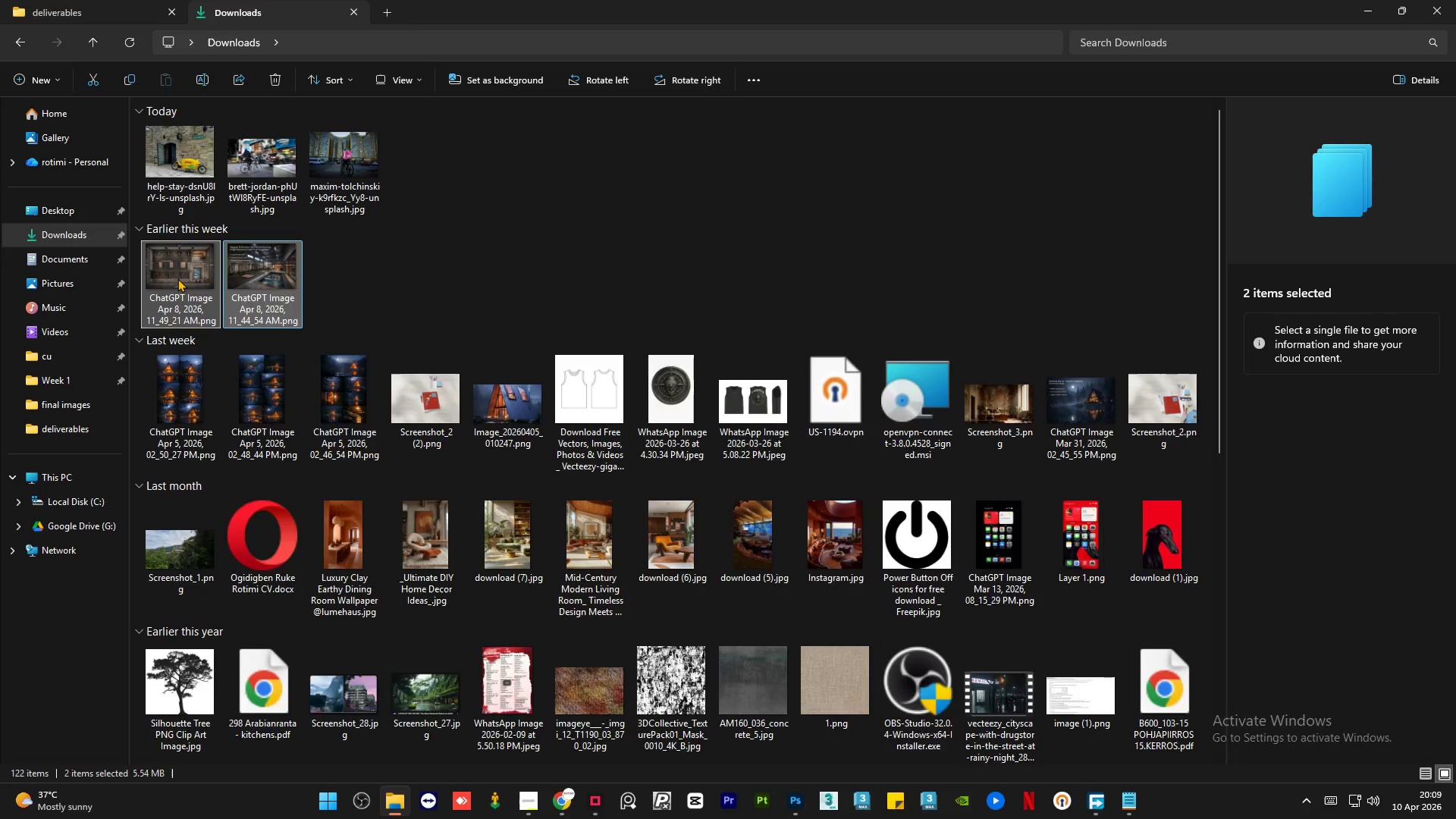 
key(Delete)
 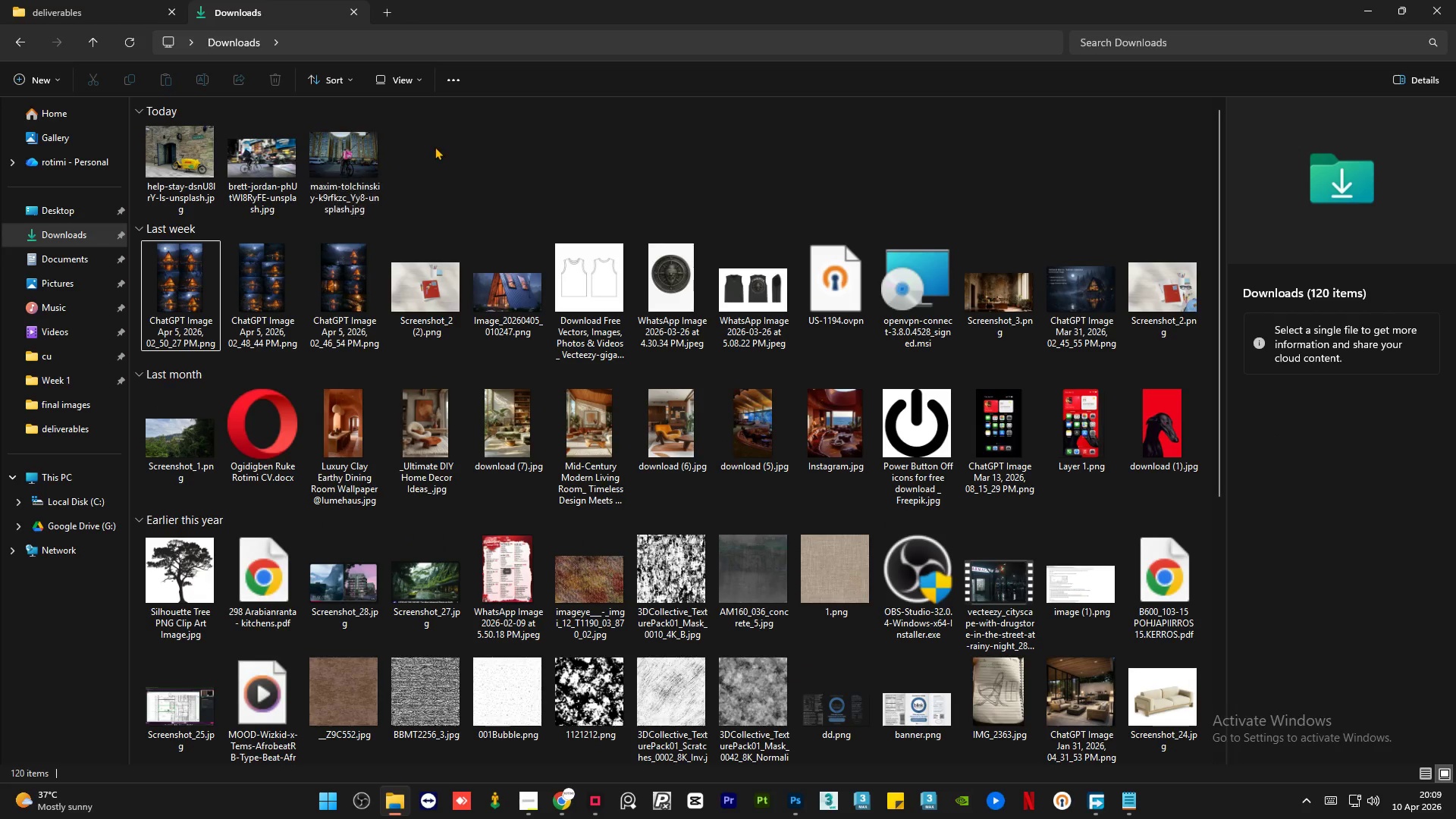 
left_click([438, 146])
 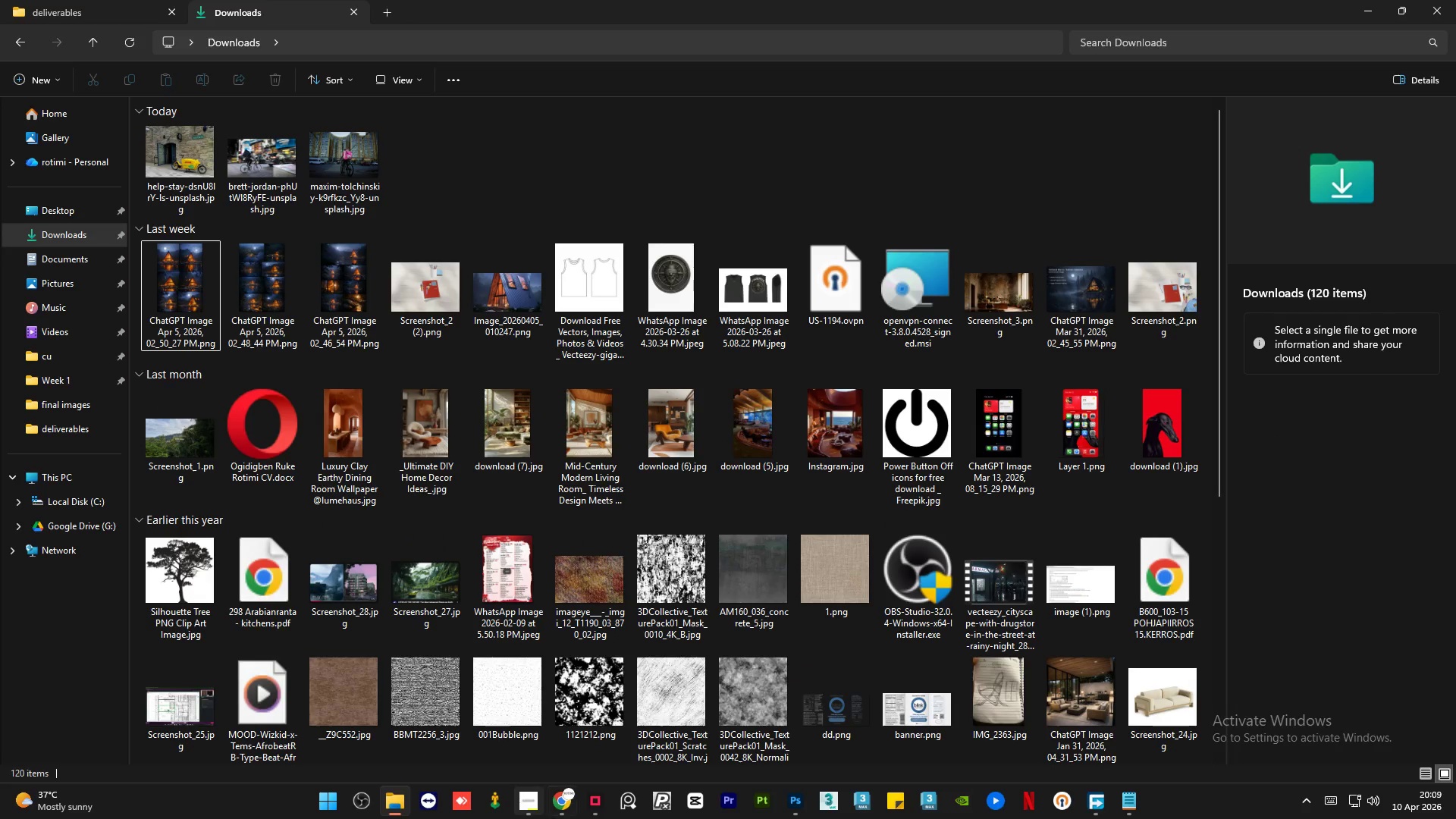 
left_click([562, 806])
 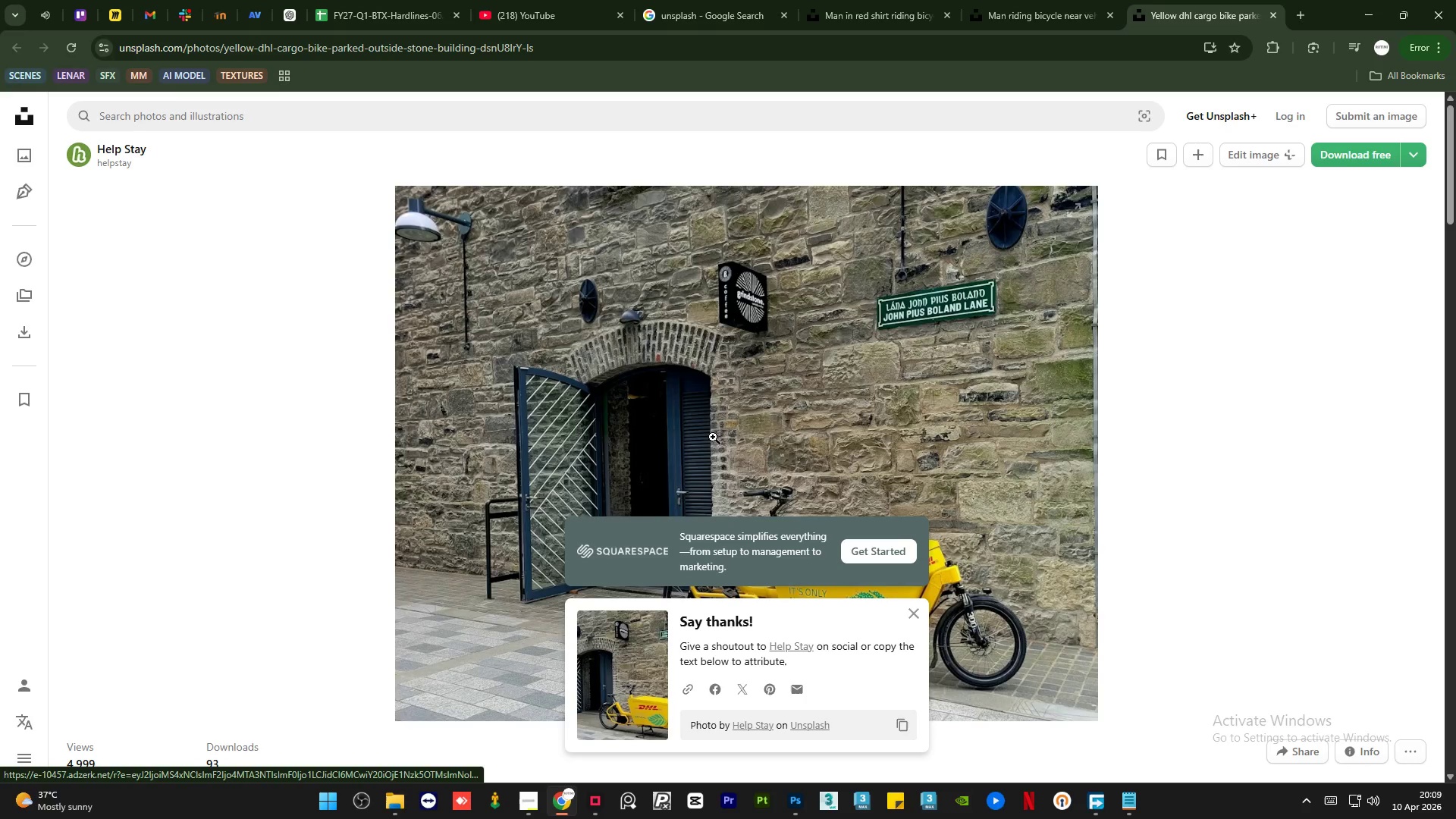 
scroll: coordinate [946, 406], scroll_direction: down, amount: 1.0
 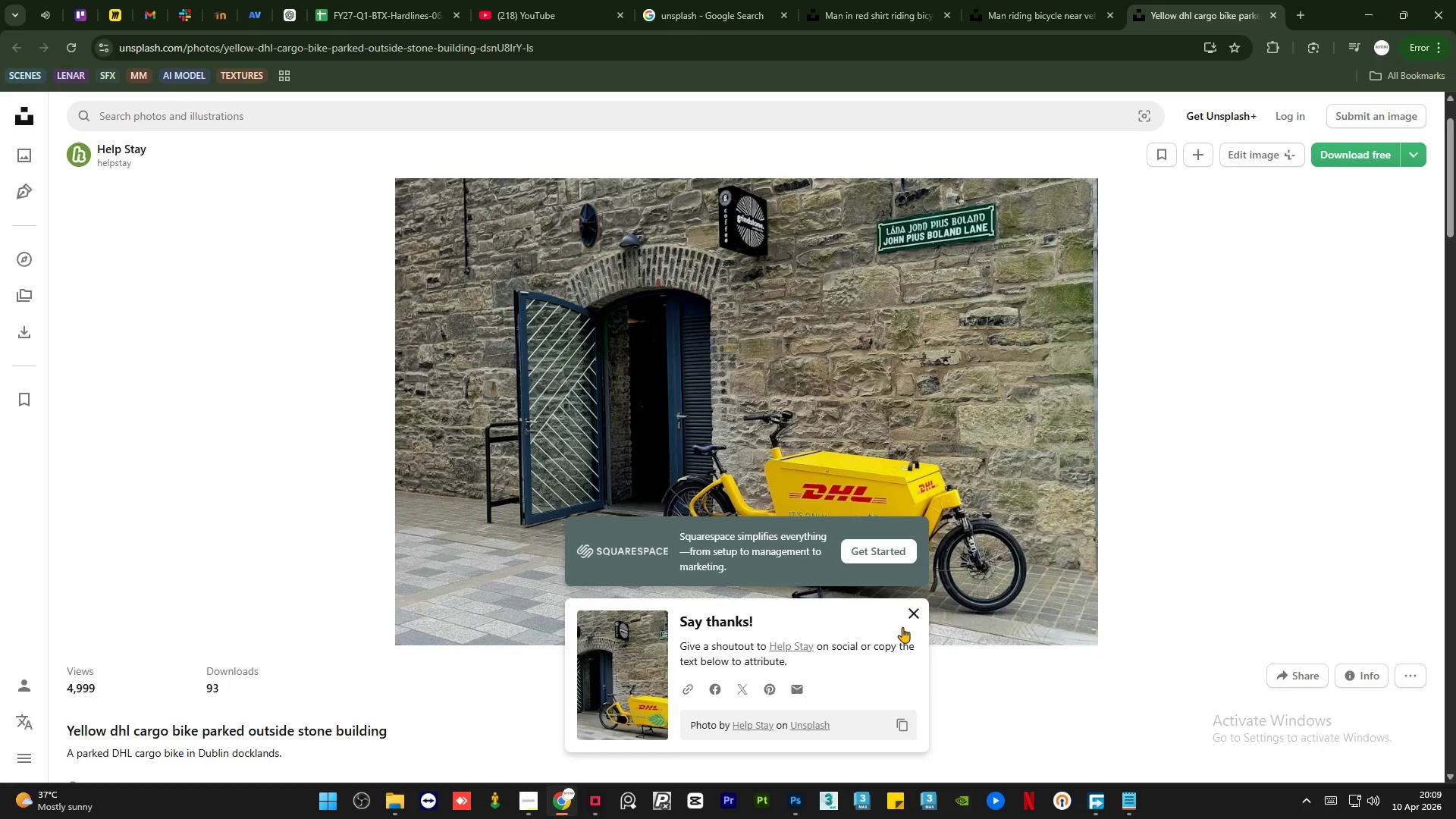 
left_click([912, 614])
 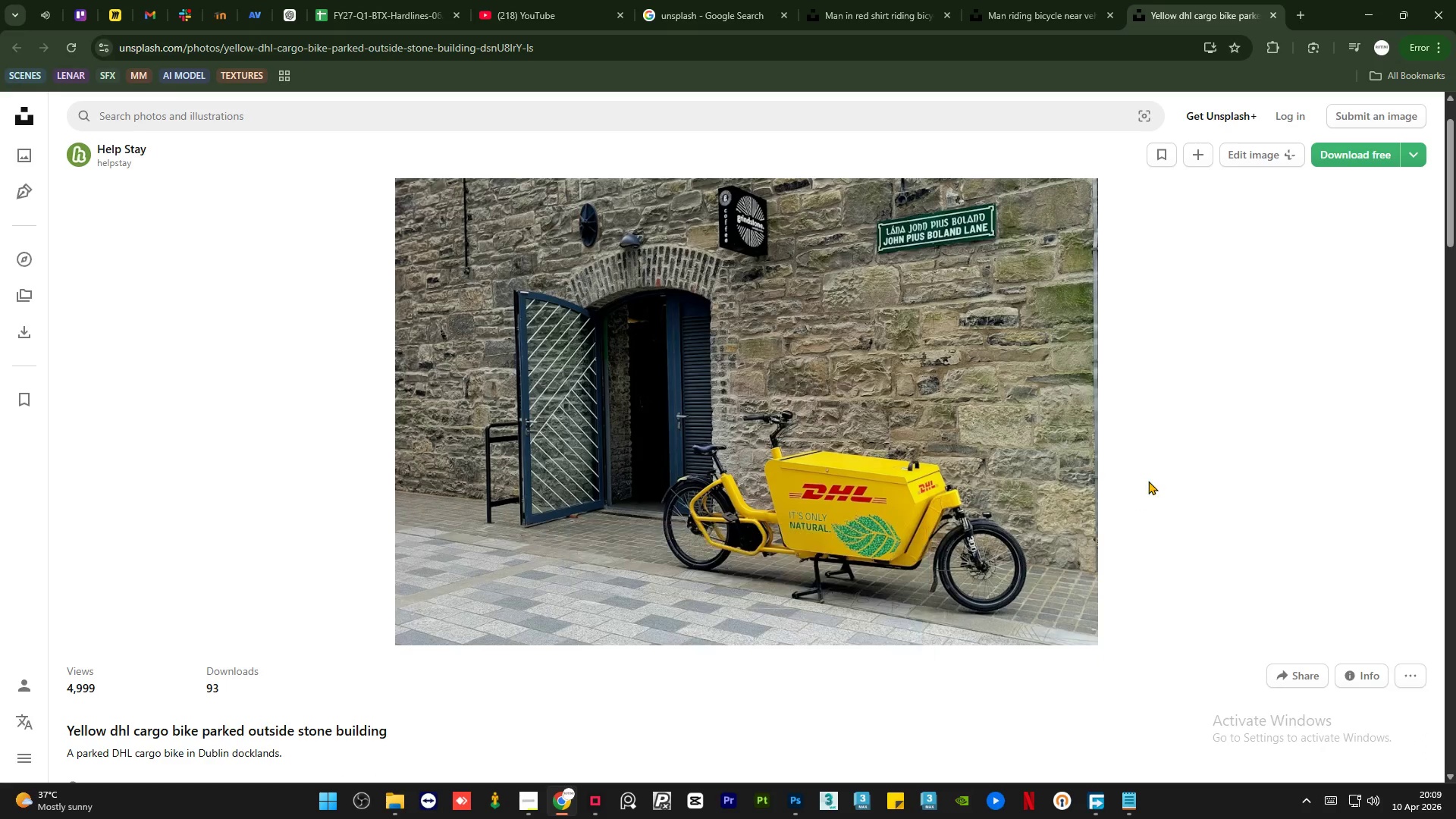 
scroll: coordinate [331, 414], scroll_direction: down, amount: 32.0
 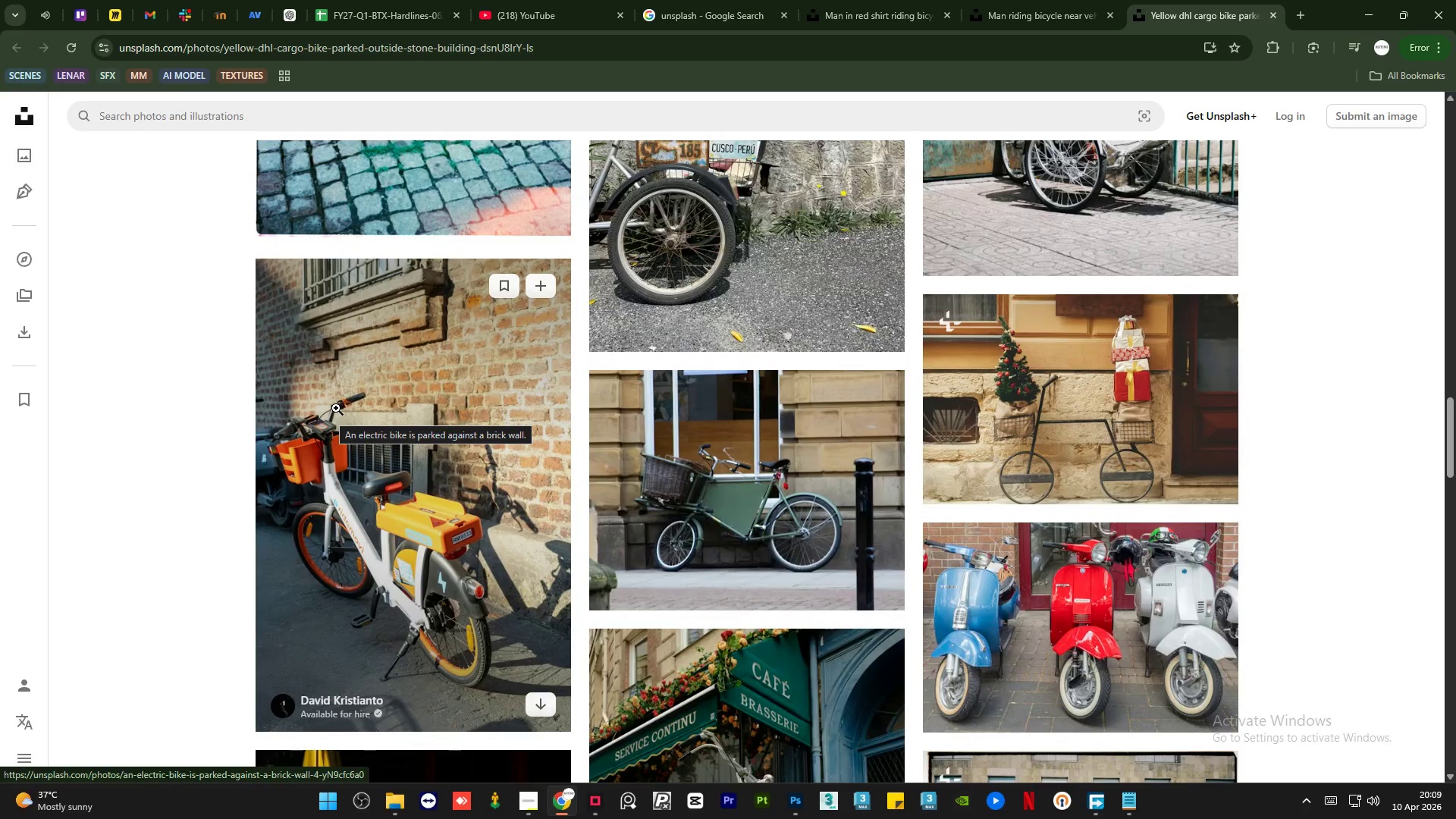 
scroll: coordinate [337, 408], scroll_direction: up, amount: 13.0
 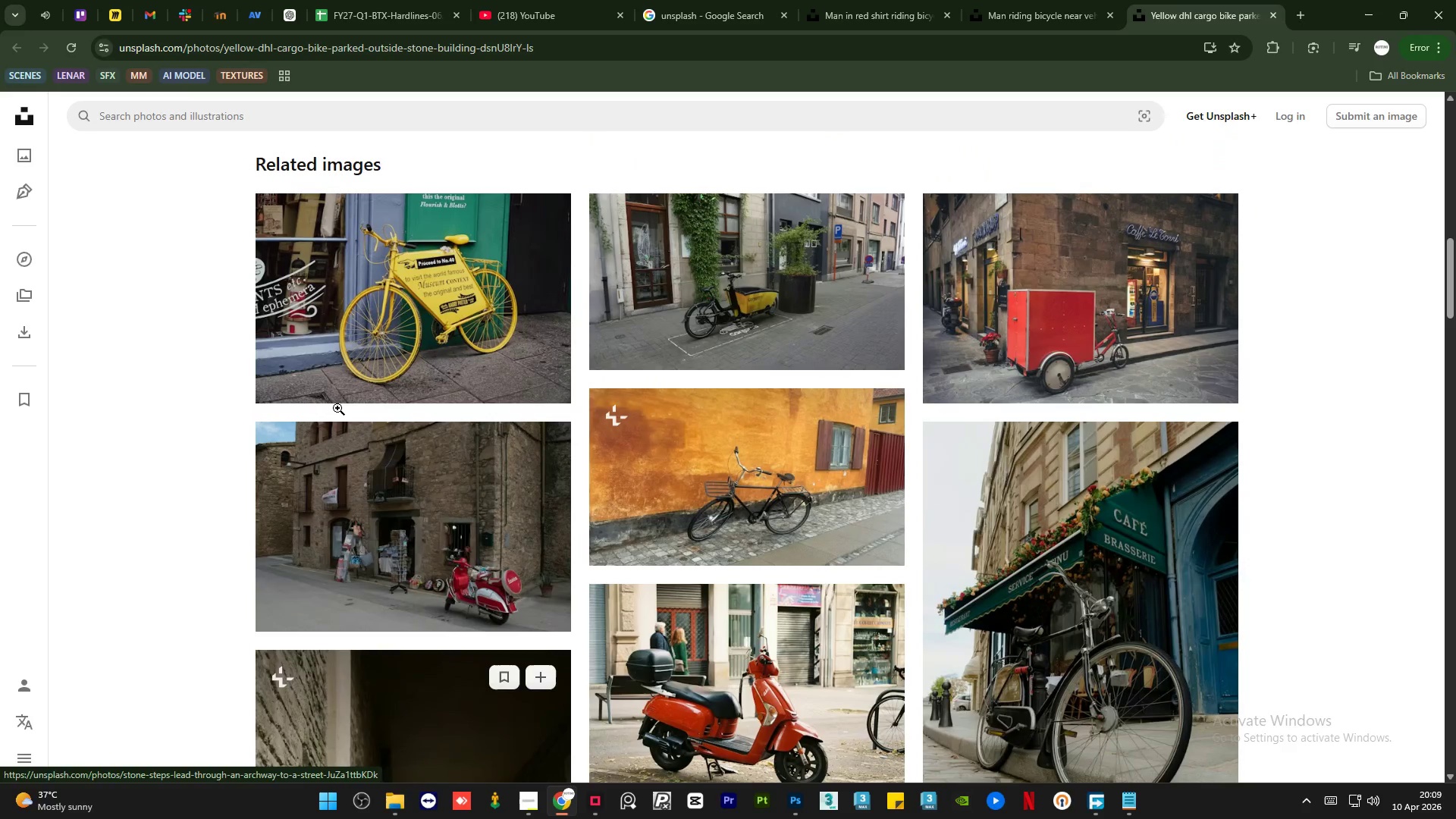 
scroll: coordinate [337, 408], scroll_direction: down, amount: 4.0
 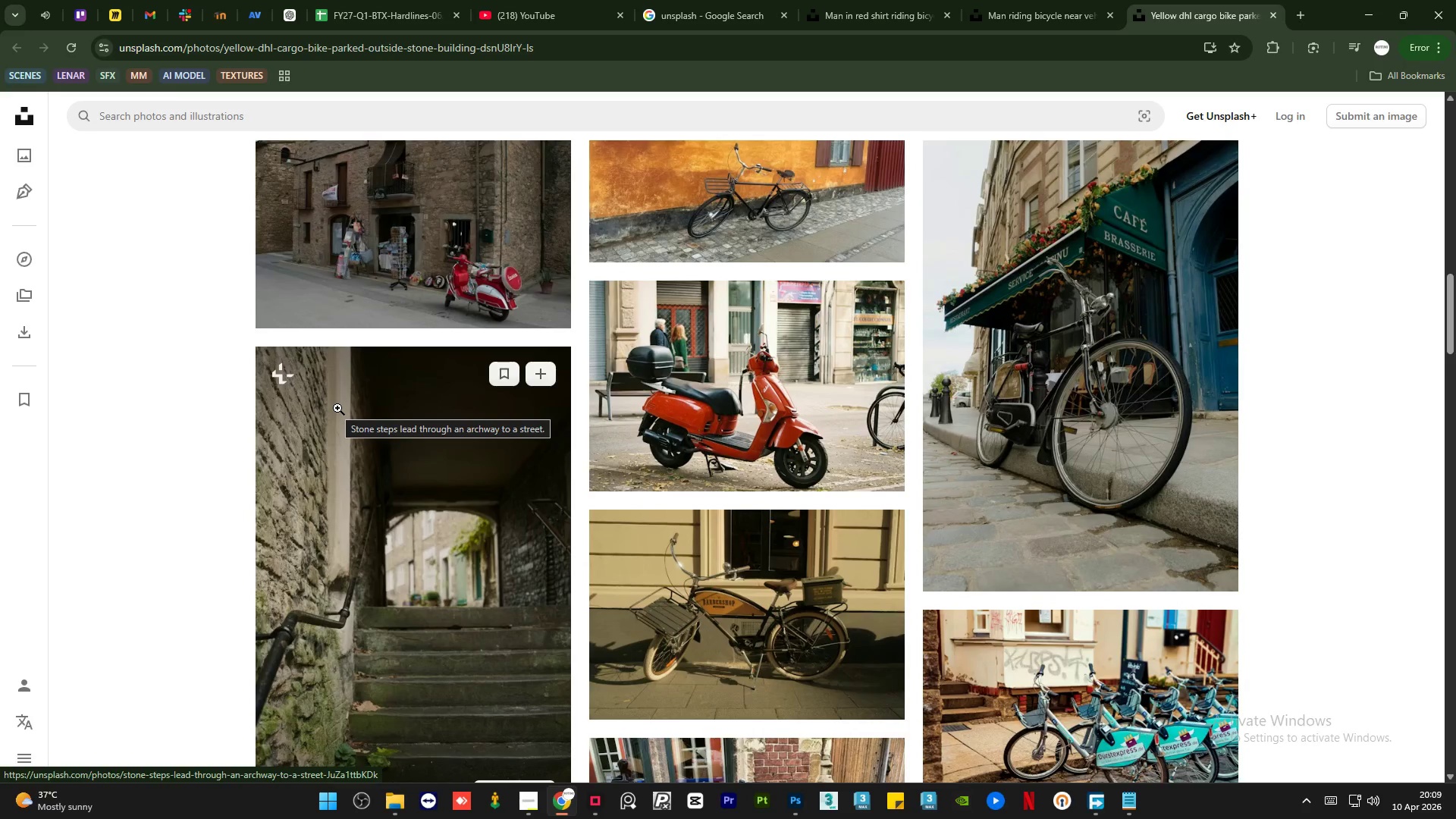 
scroll: coordinate [337, 408], scroll_direction: up, amount: 9.0
 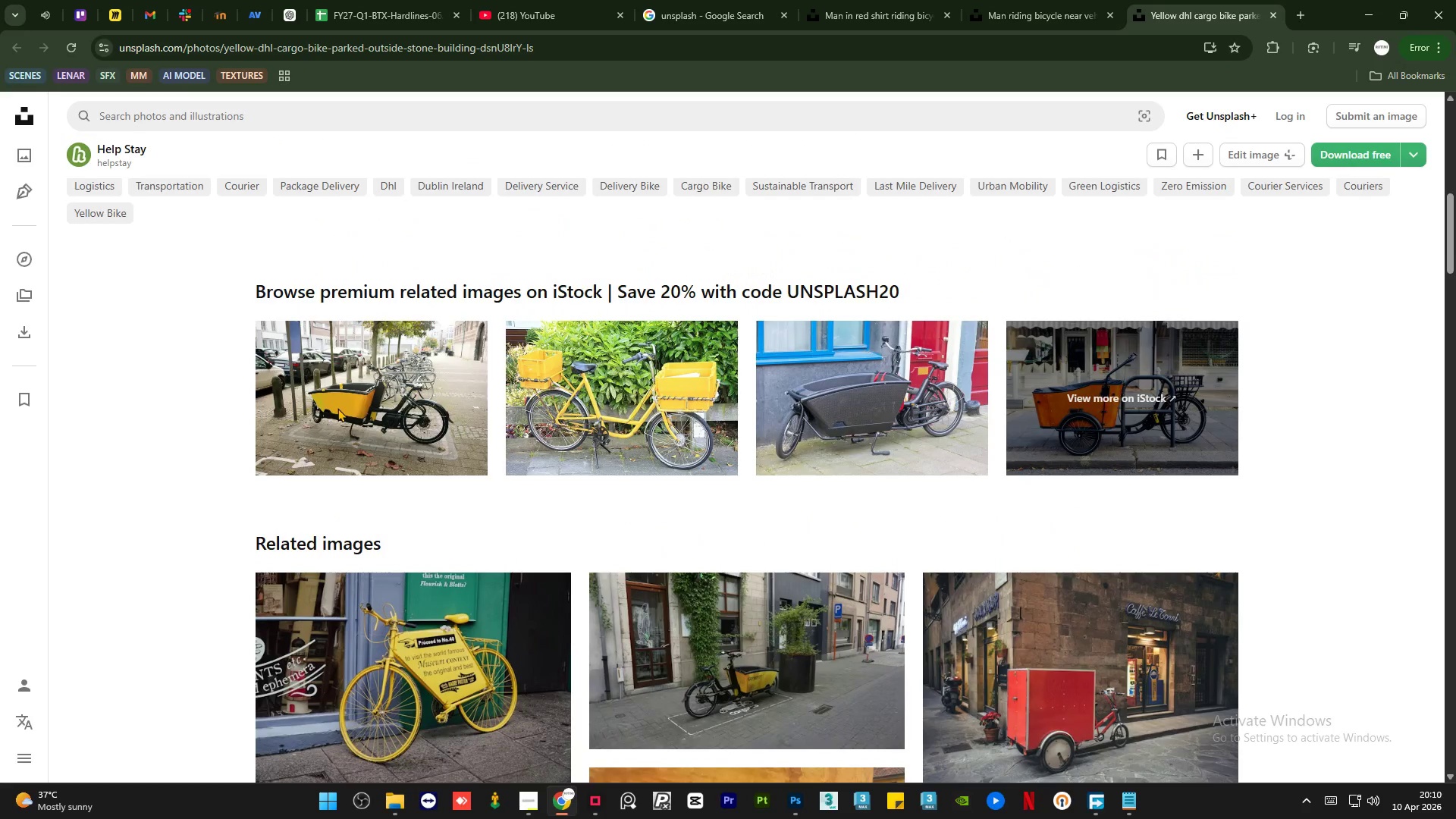 
scroll: coordinate [326, 370], scroll_direction: down, amount: 18.0
 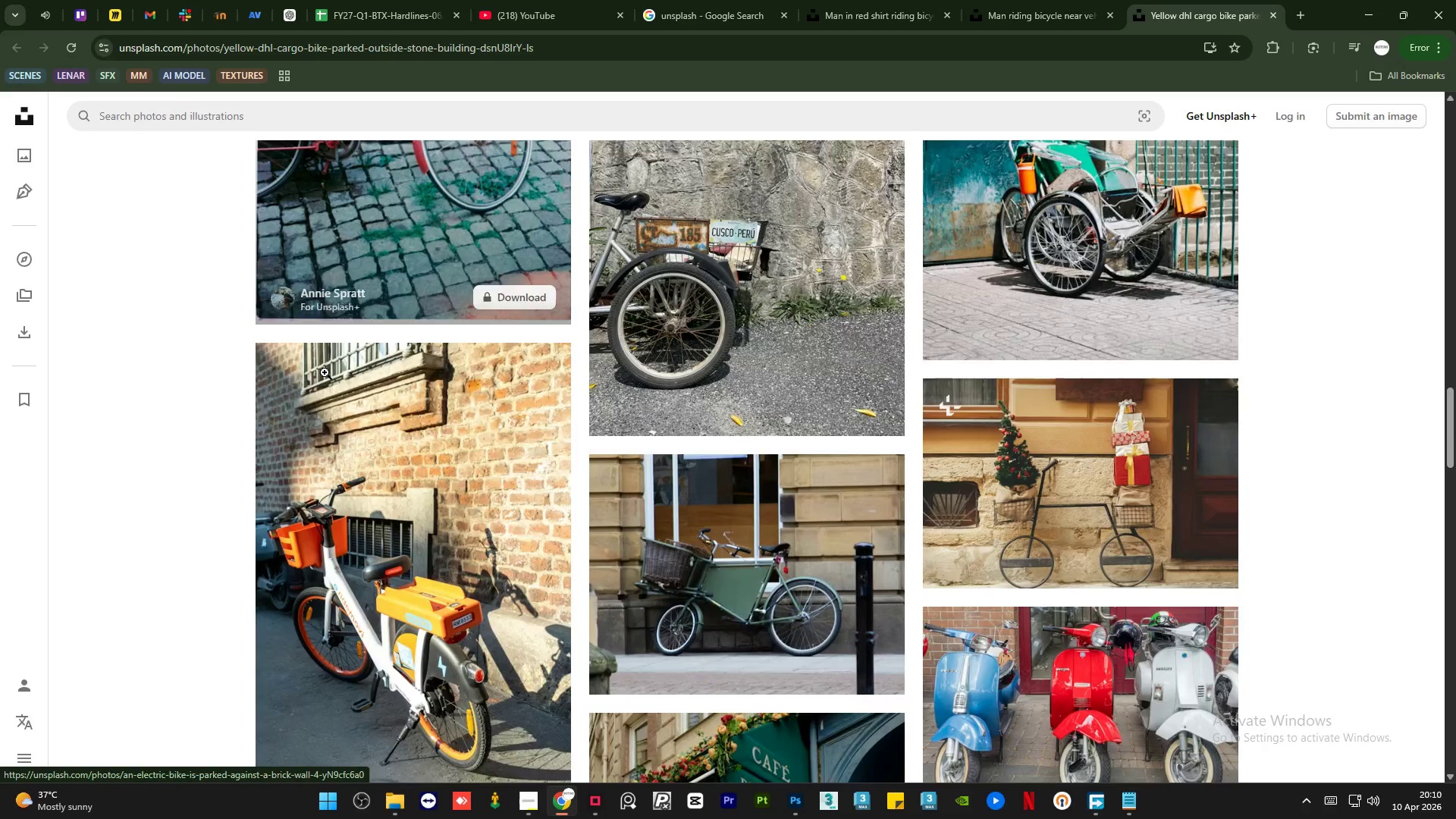 
mouse_move([322, 371])
 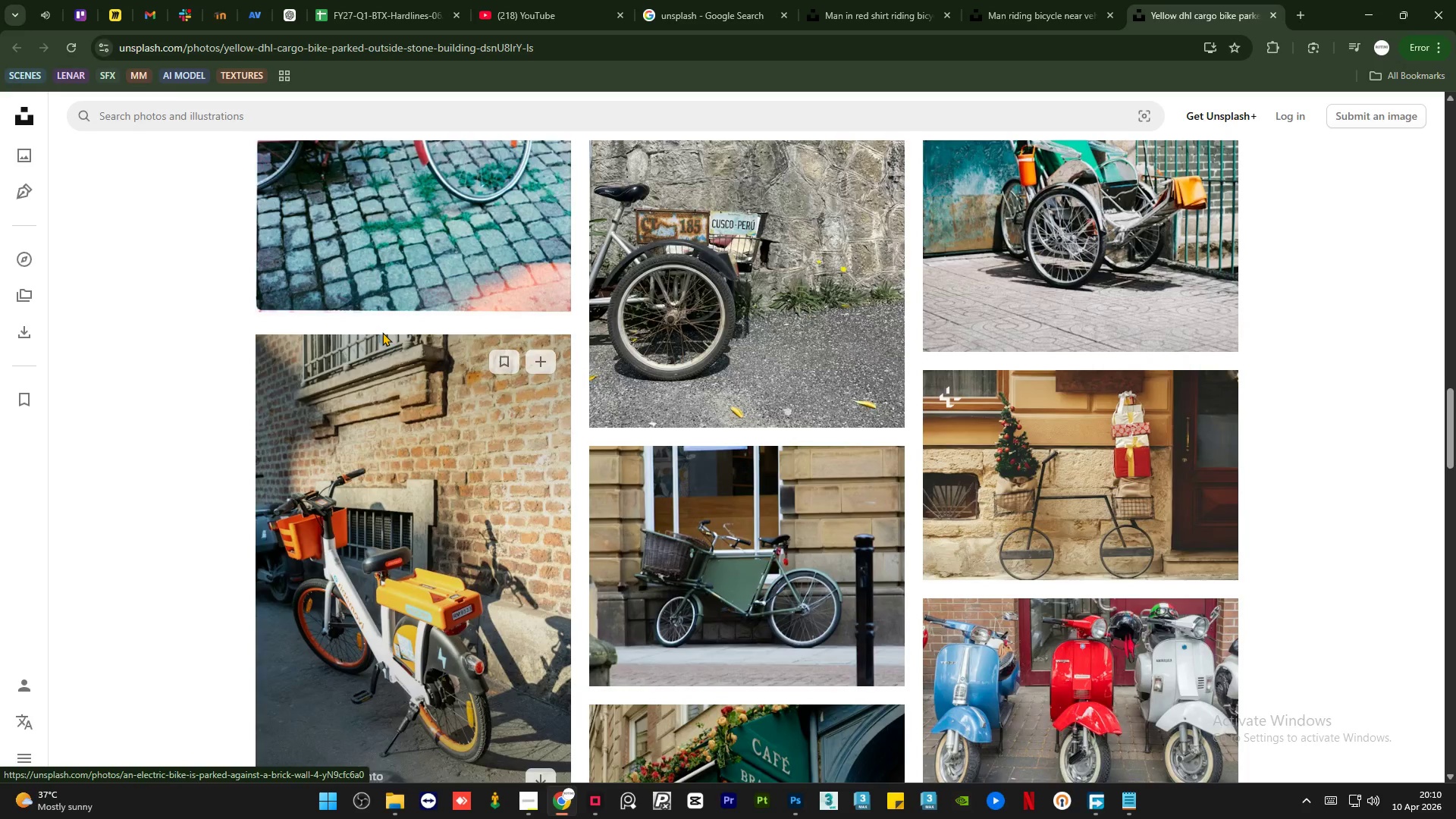 
scroll: coordinate [743, 350], scroll_direction: down, amount: 23.0
 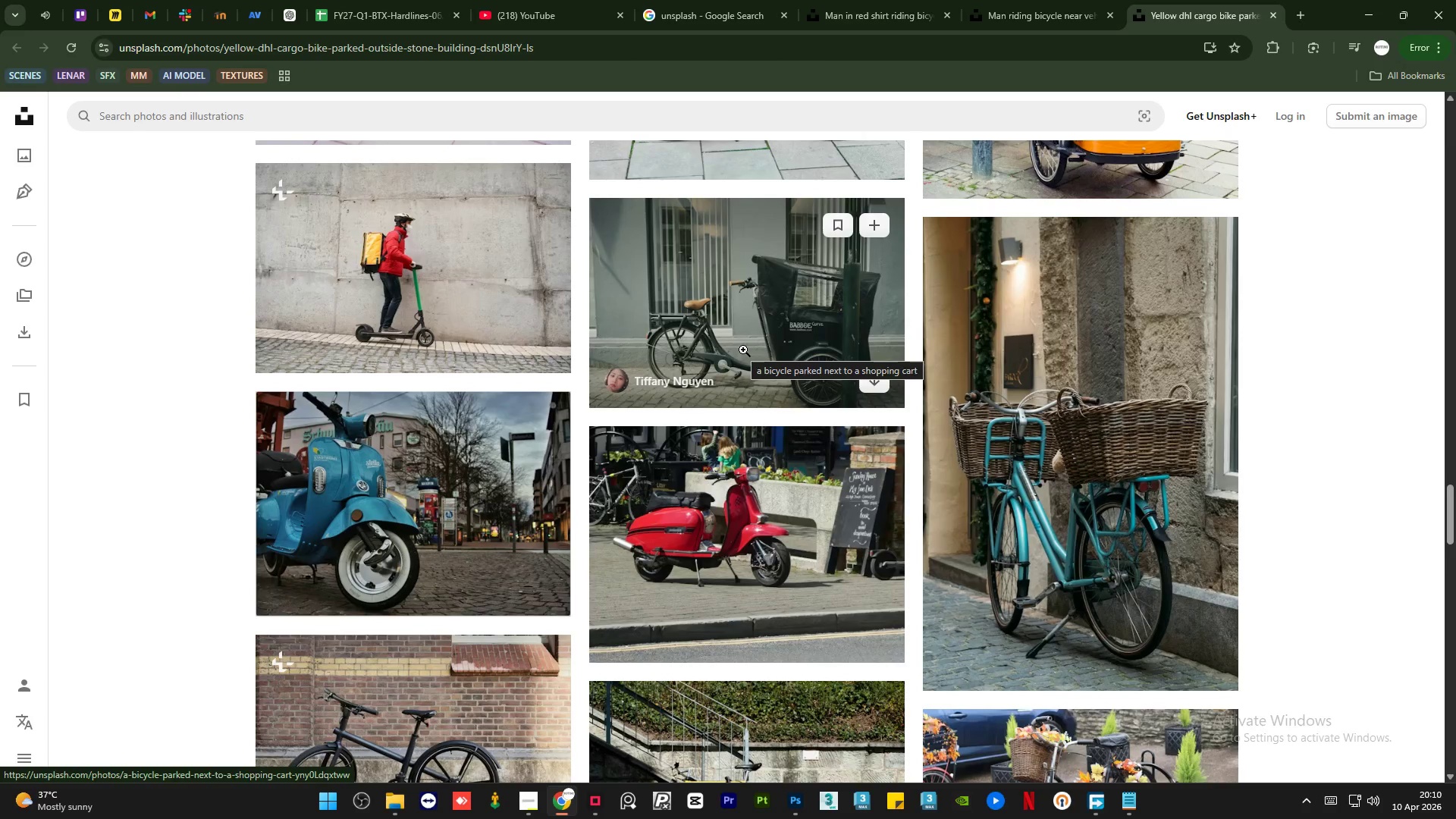 
wait(6.98)
 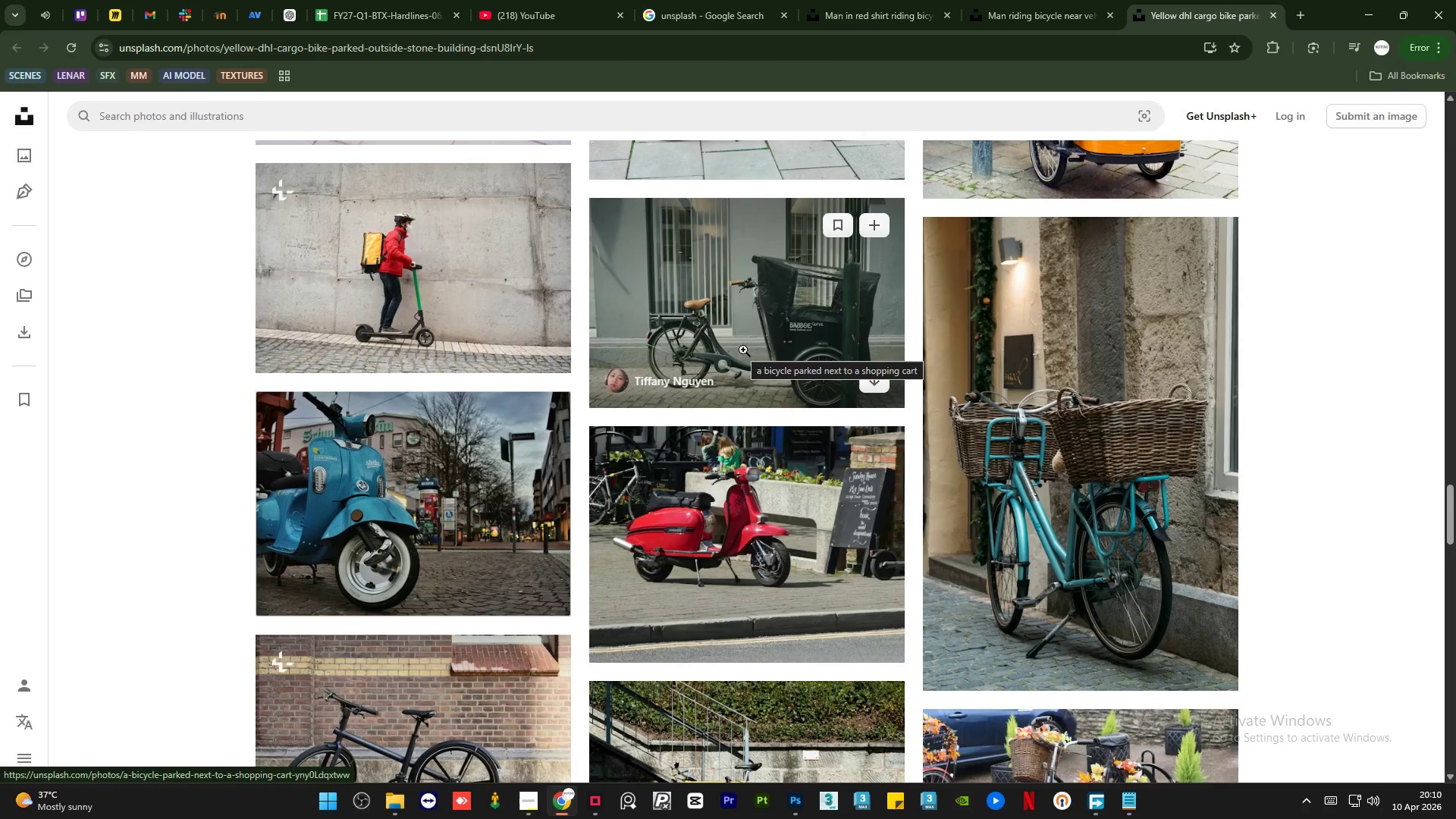 
left_click([532, 813])